 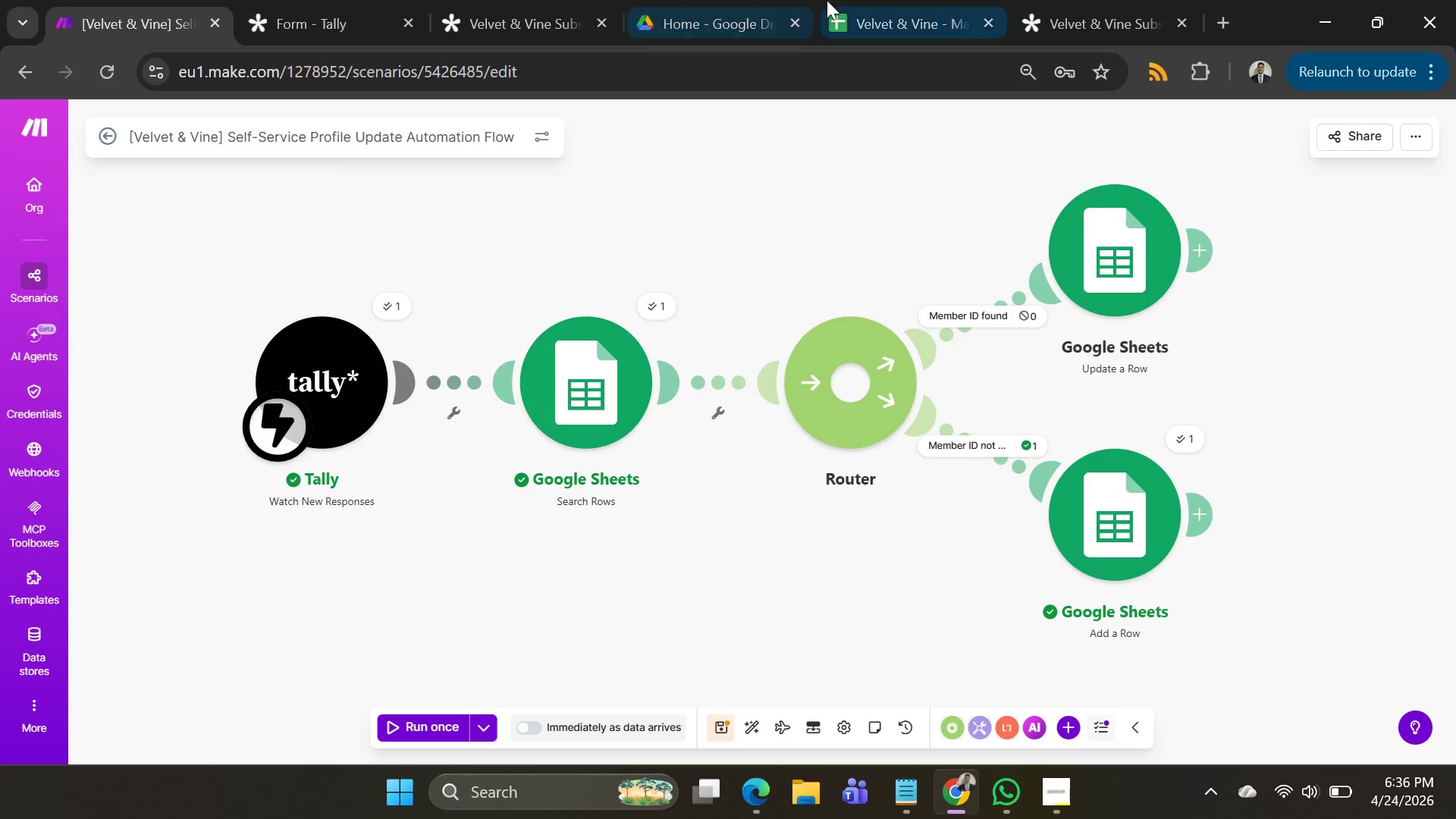 
left_click([490, 20])
 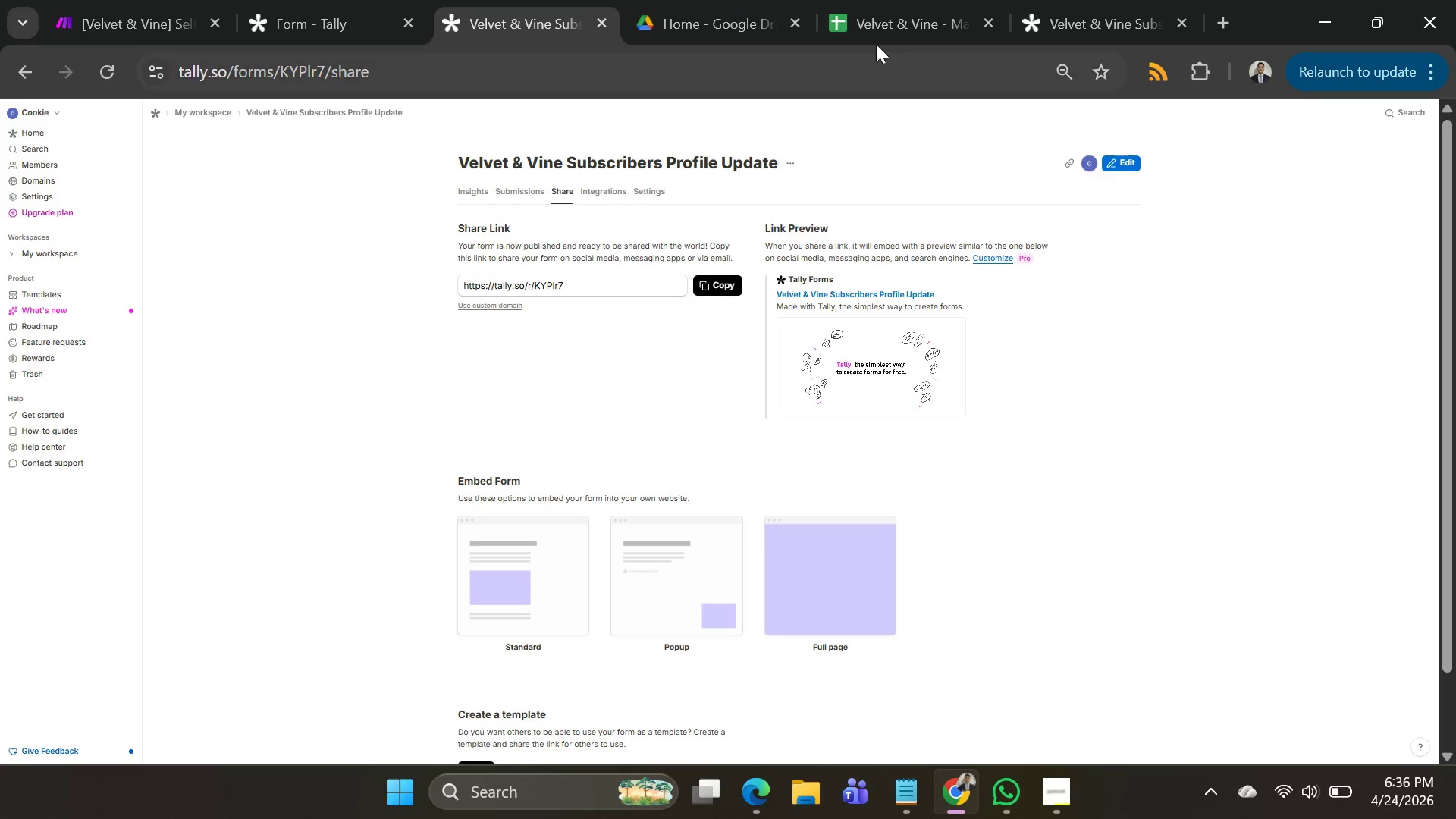 
left_click([1062, 14])
 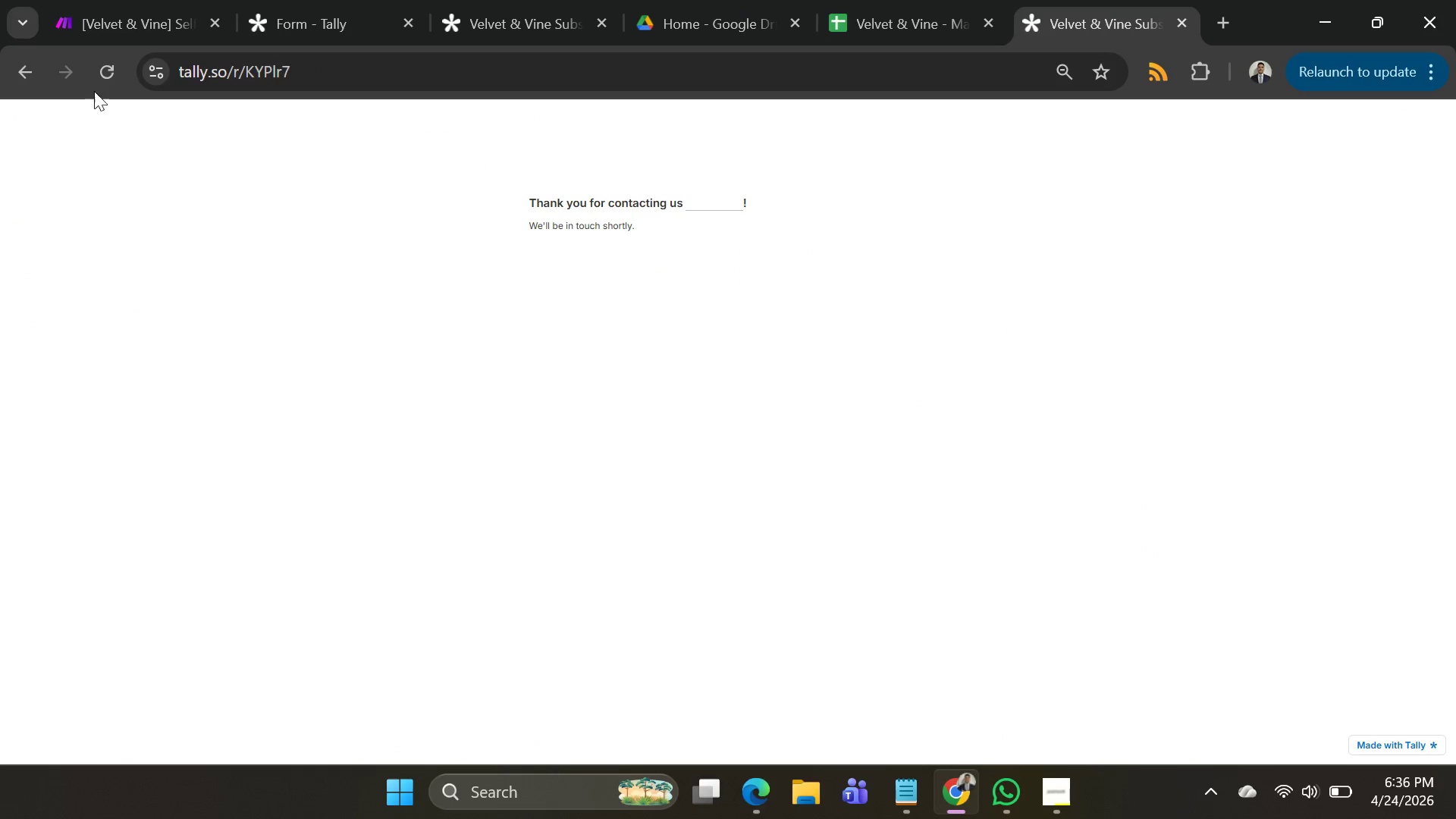 
left_click([110, 72])
 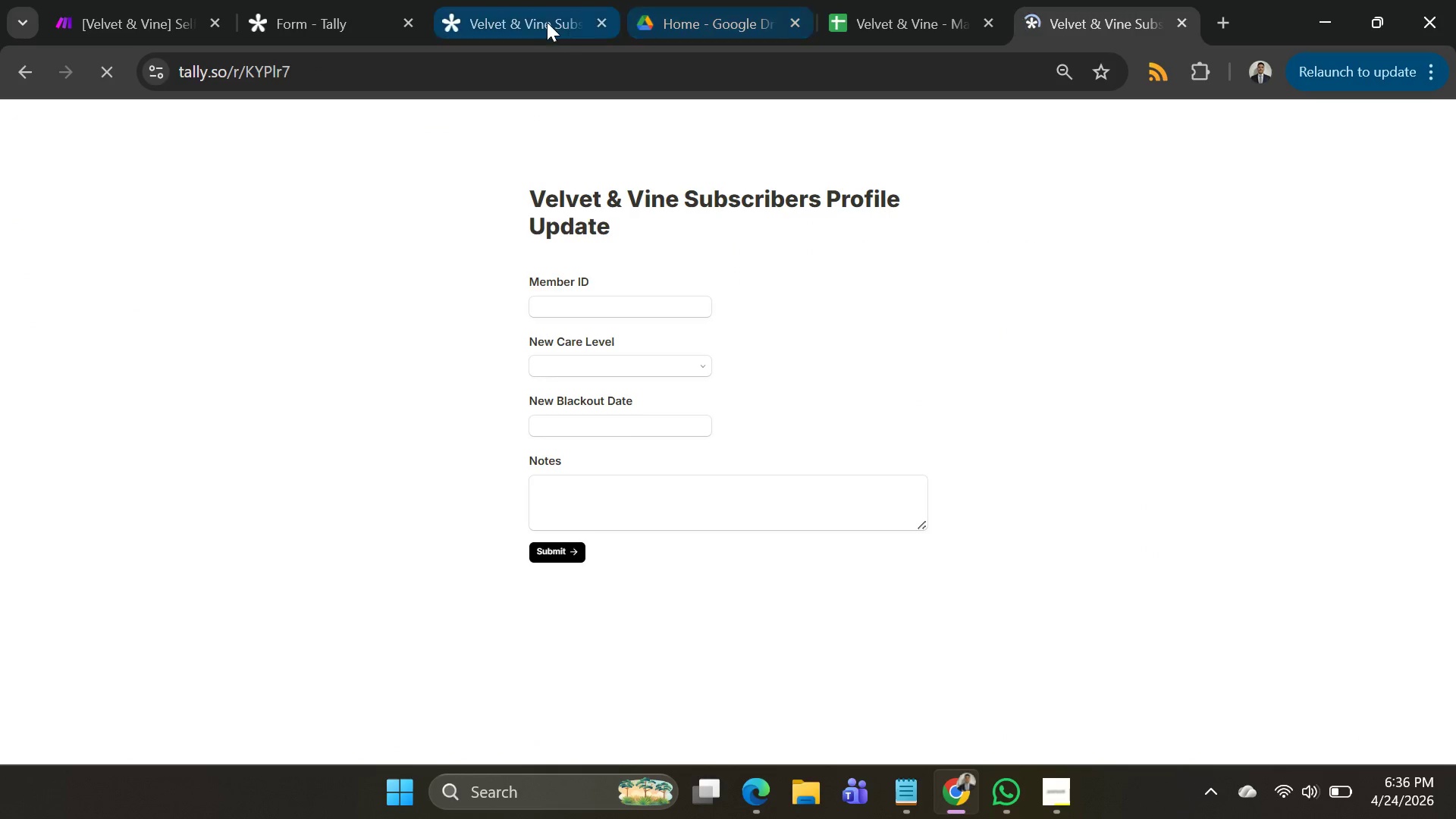 
left_click([539, 20])
 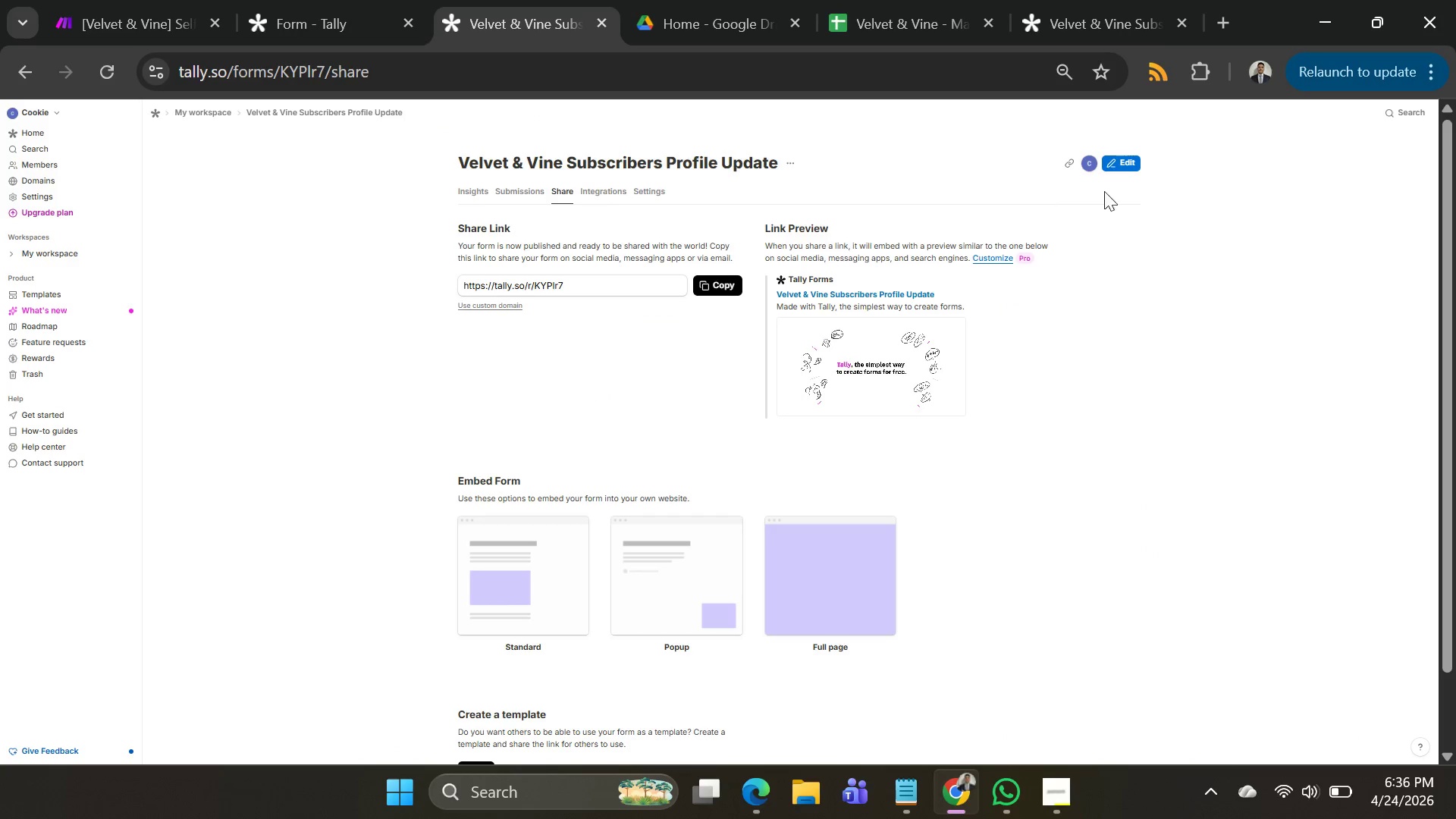 
left_click([1119, 160])
 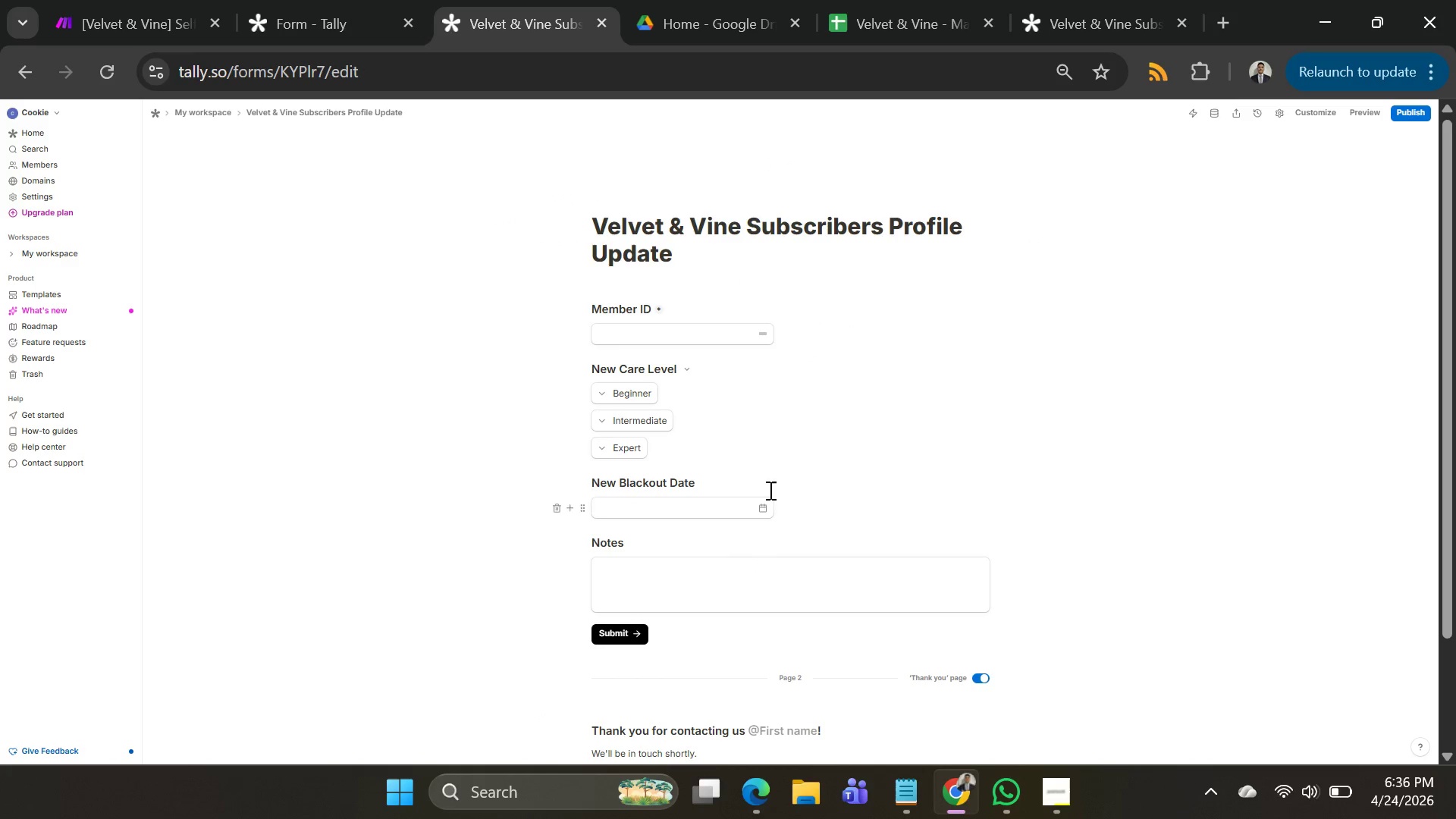 
mouse_move([1030, 24])
 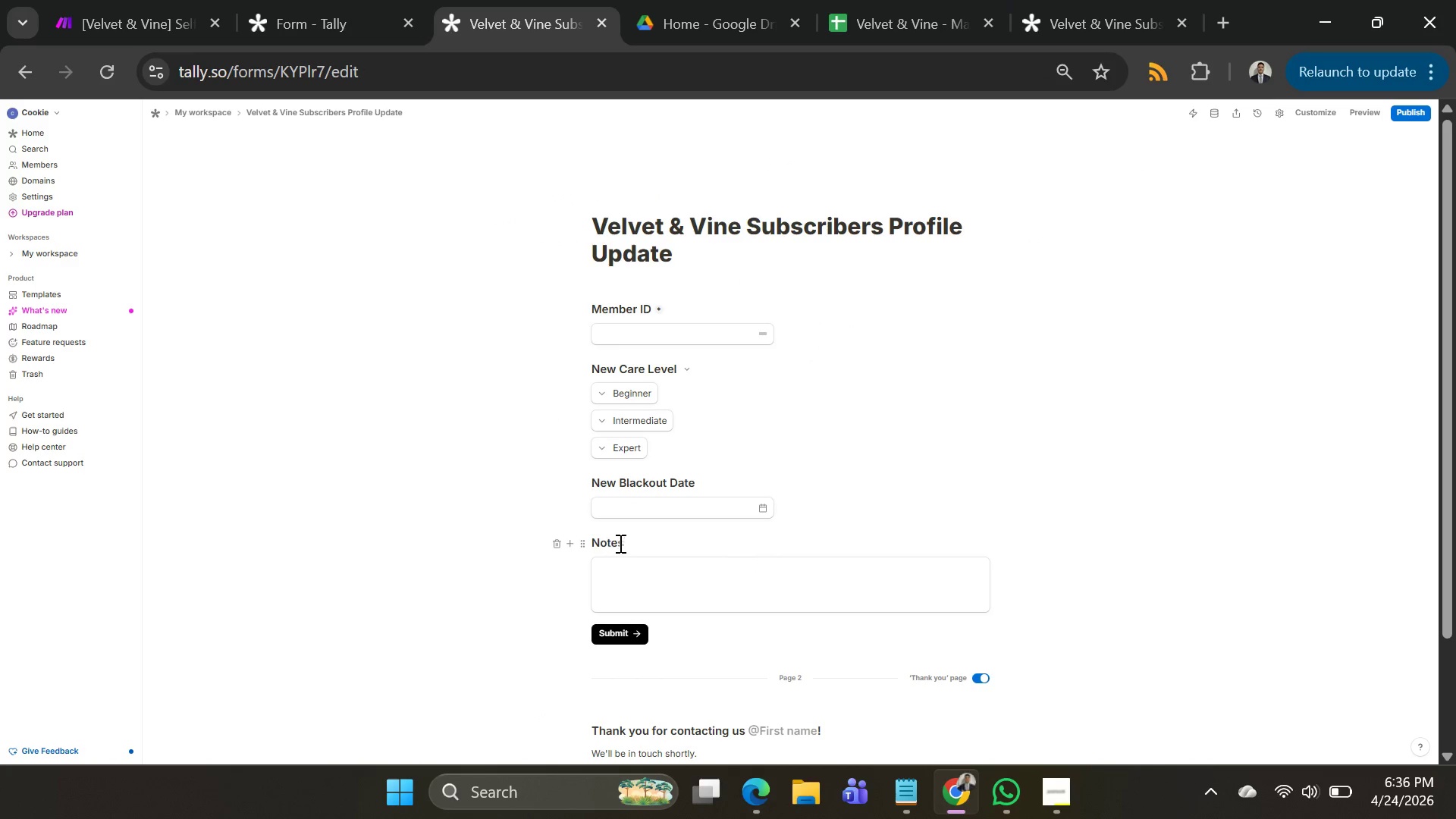 
left_click_drag(start_coordinate=[635, 537], to_coordinate=[639, 535])
 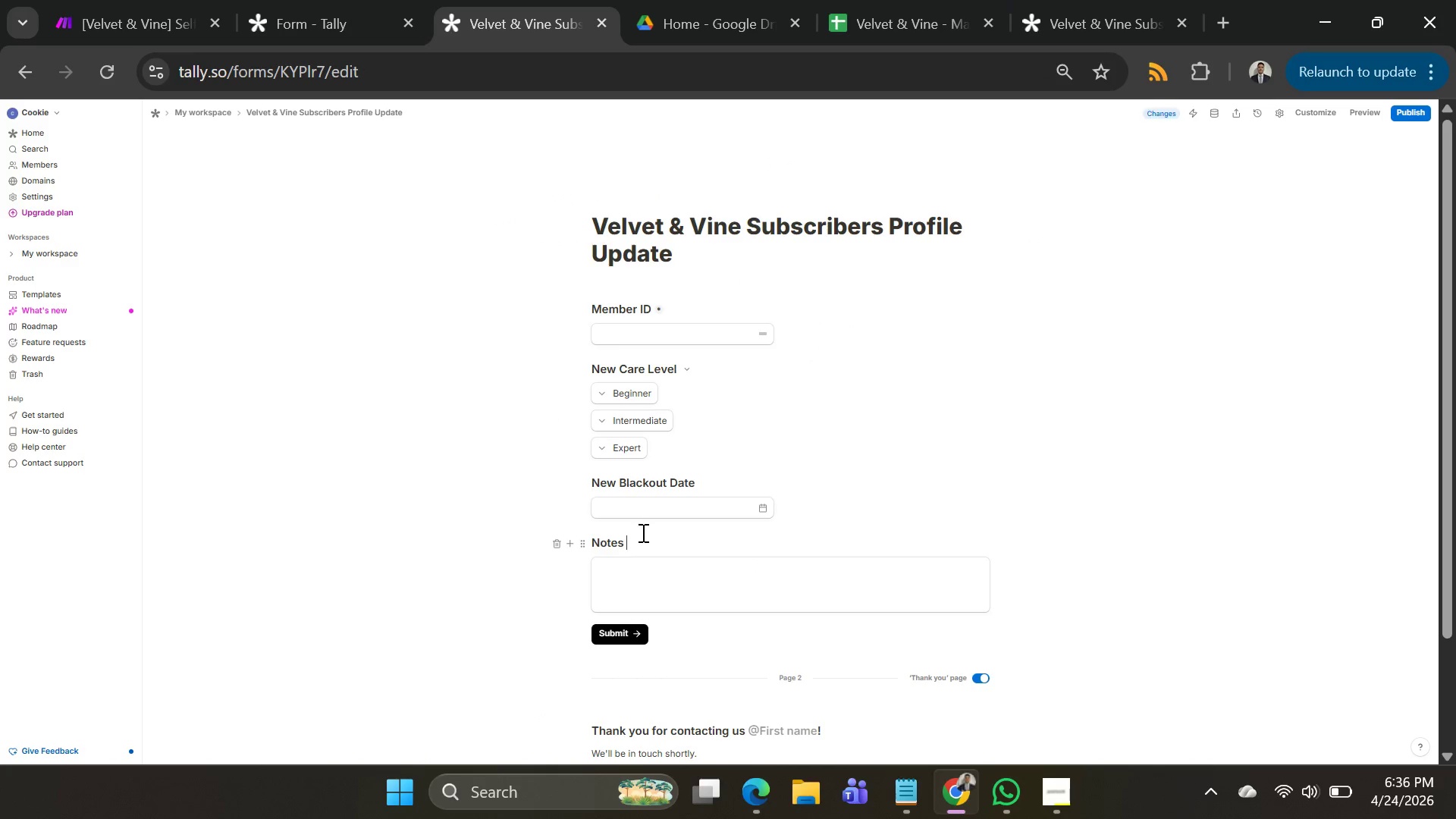 
type( Issue)
 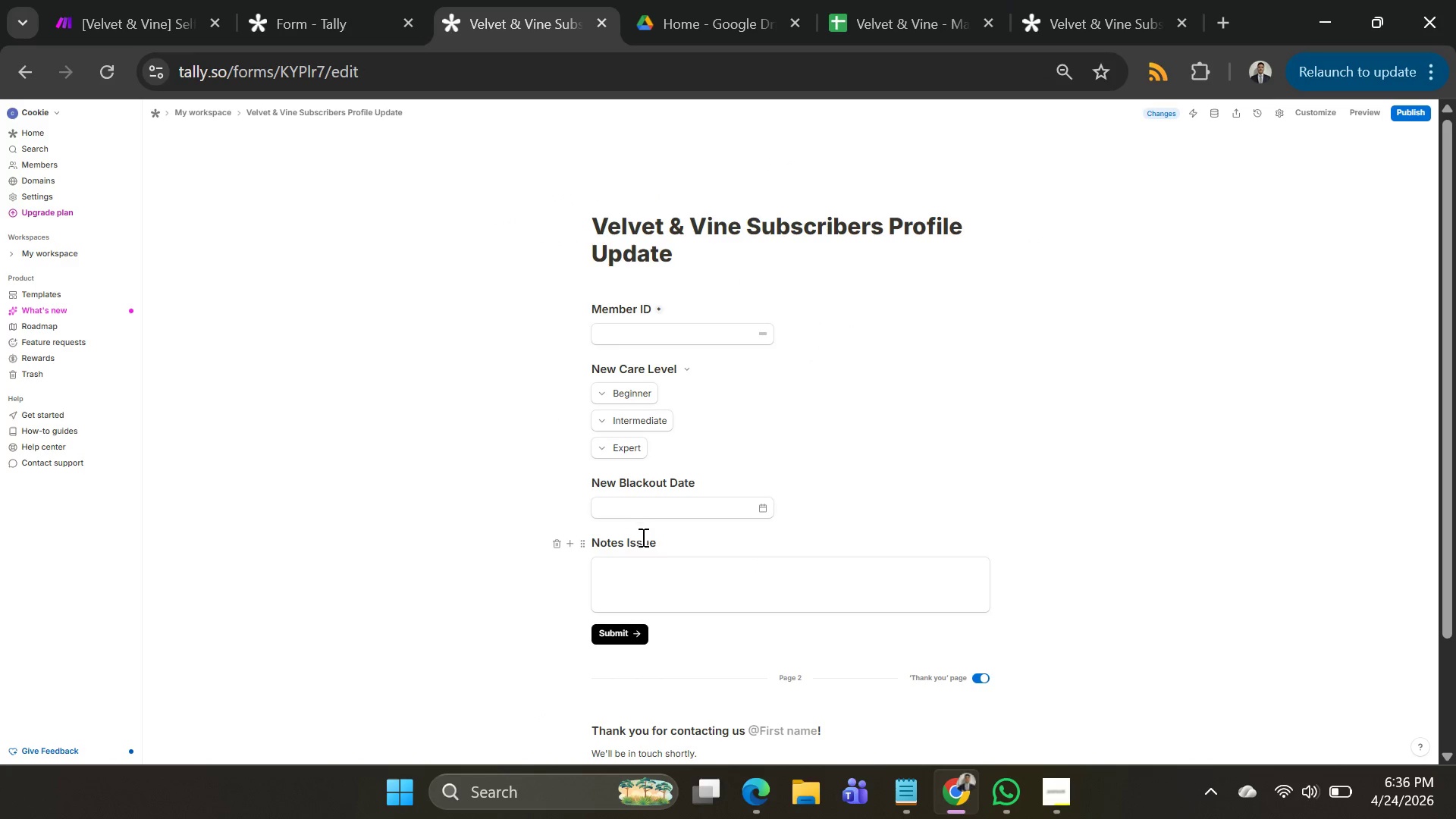 
left_click([1410, 111])
 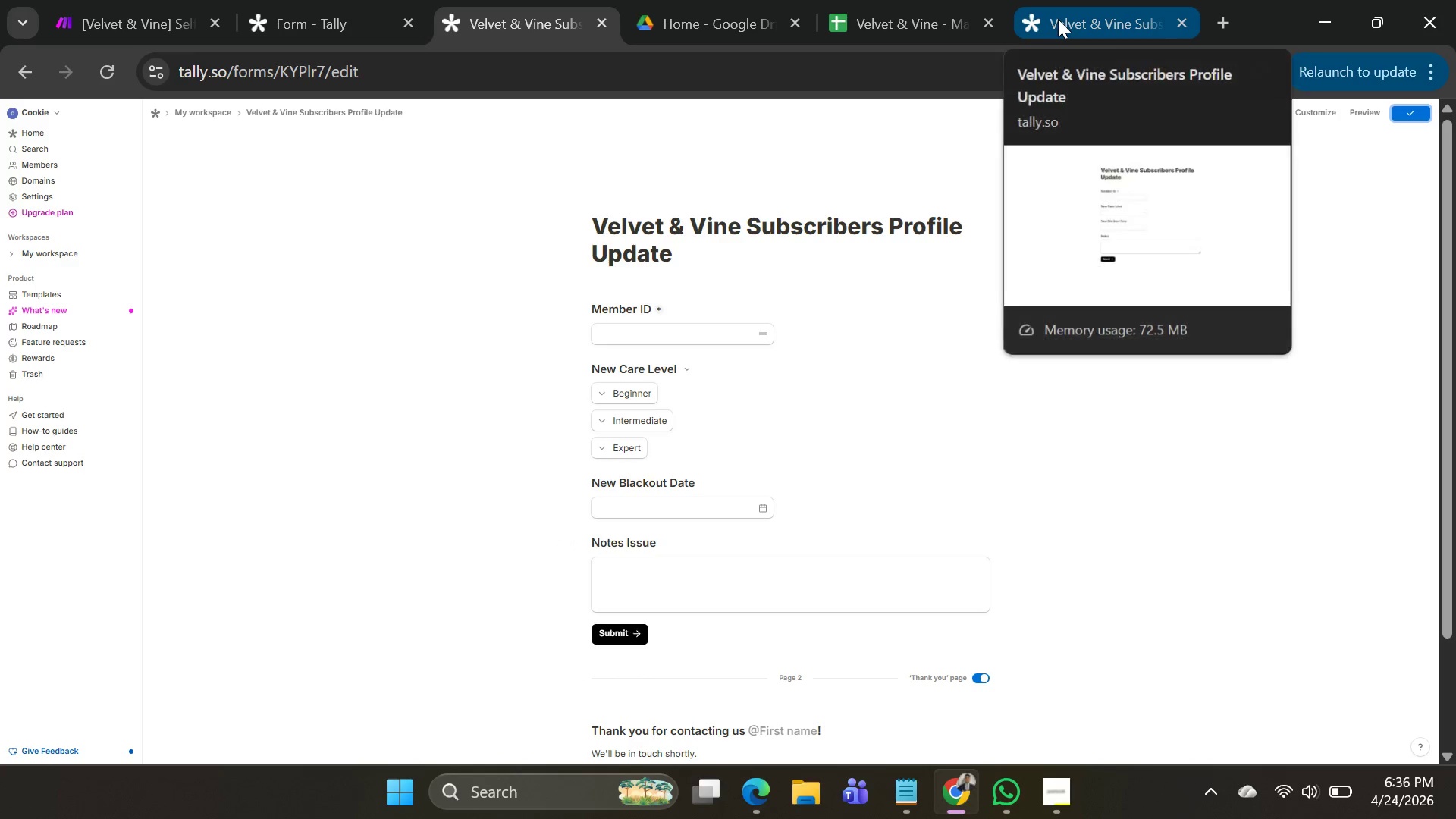 
left_click([1058, 19])
 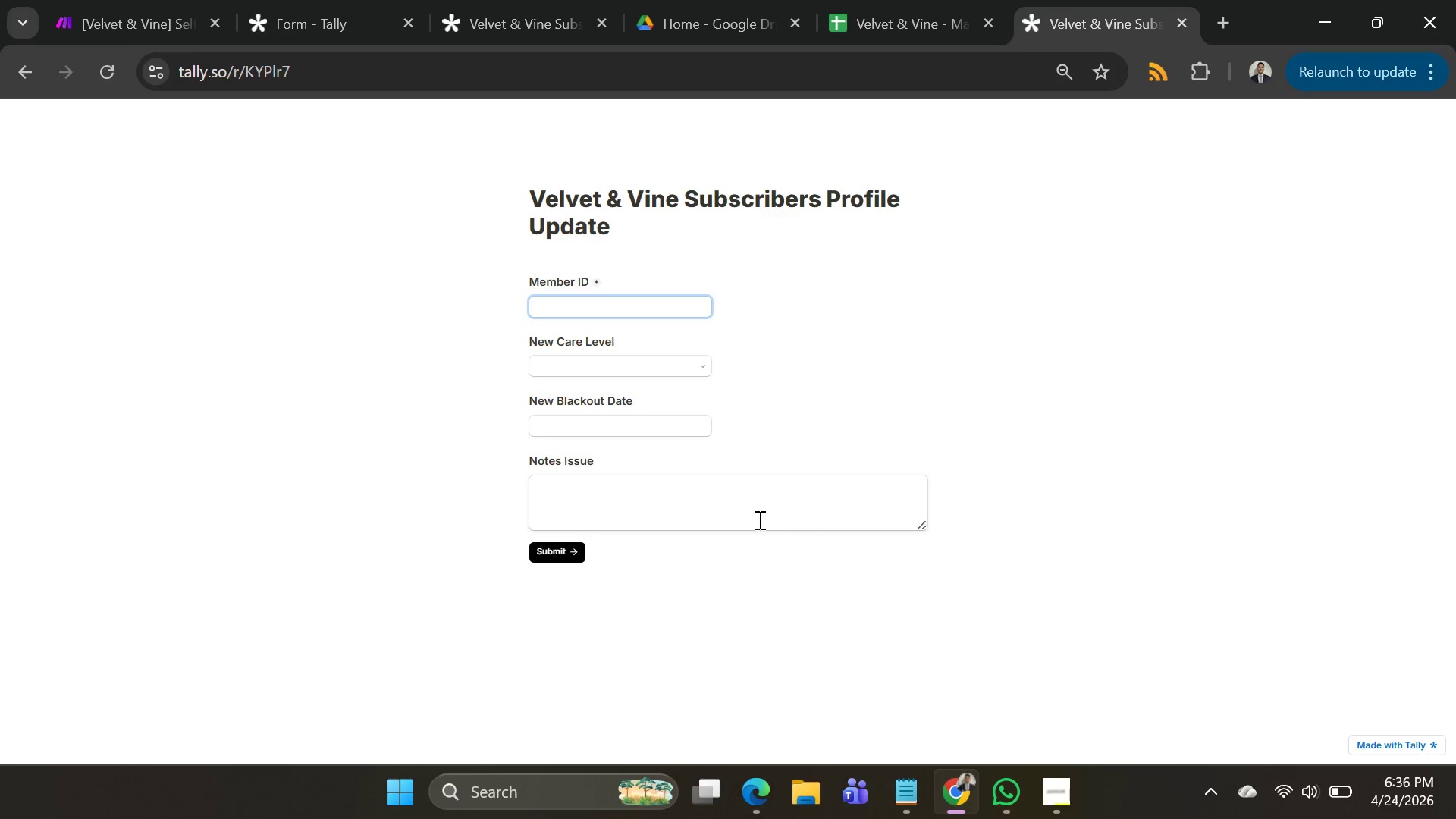 
left_click([617, 308])
 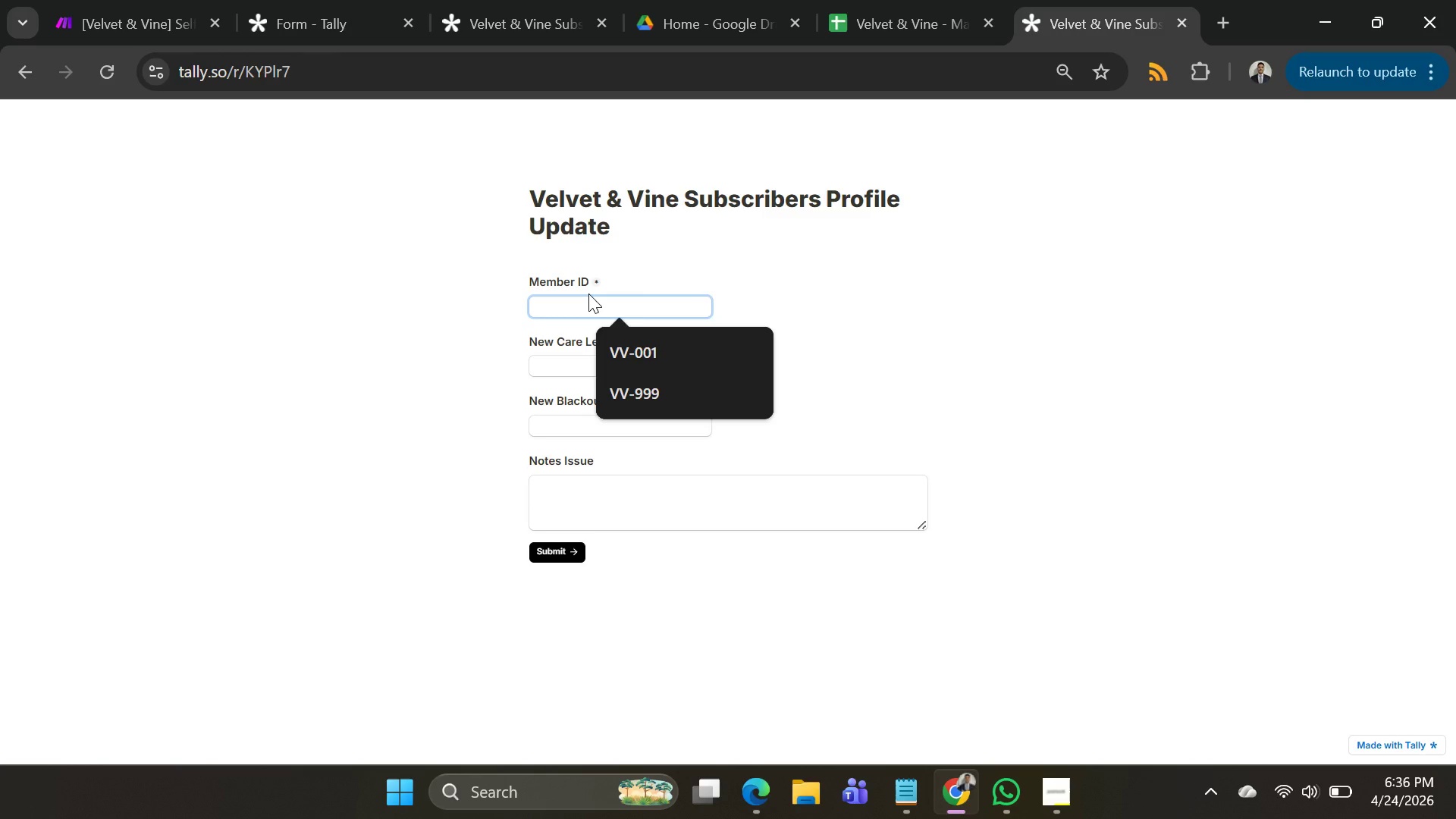 
type(v)
key(Backspace)
type(VVO)
key(Backspace)
type(-0010)
 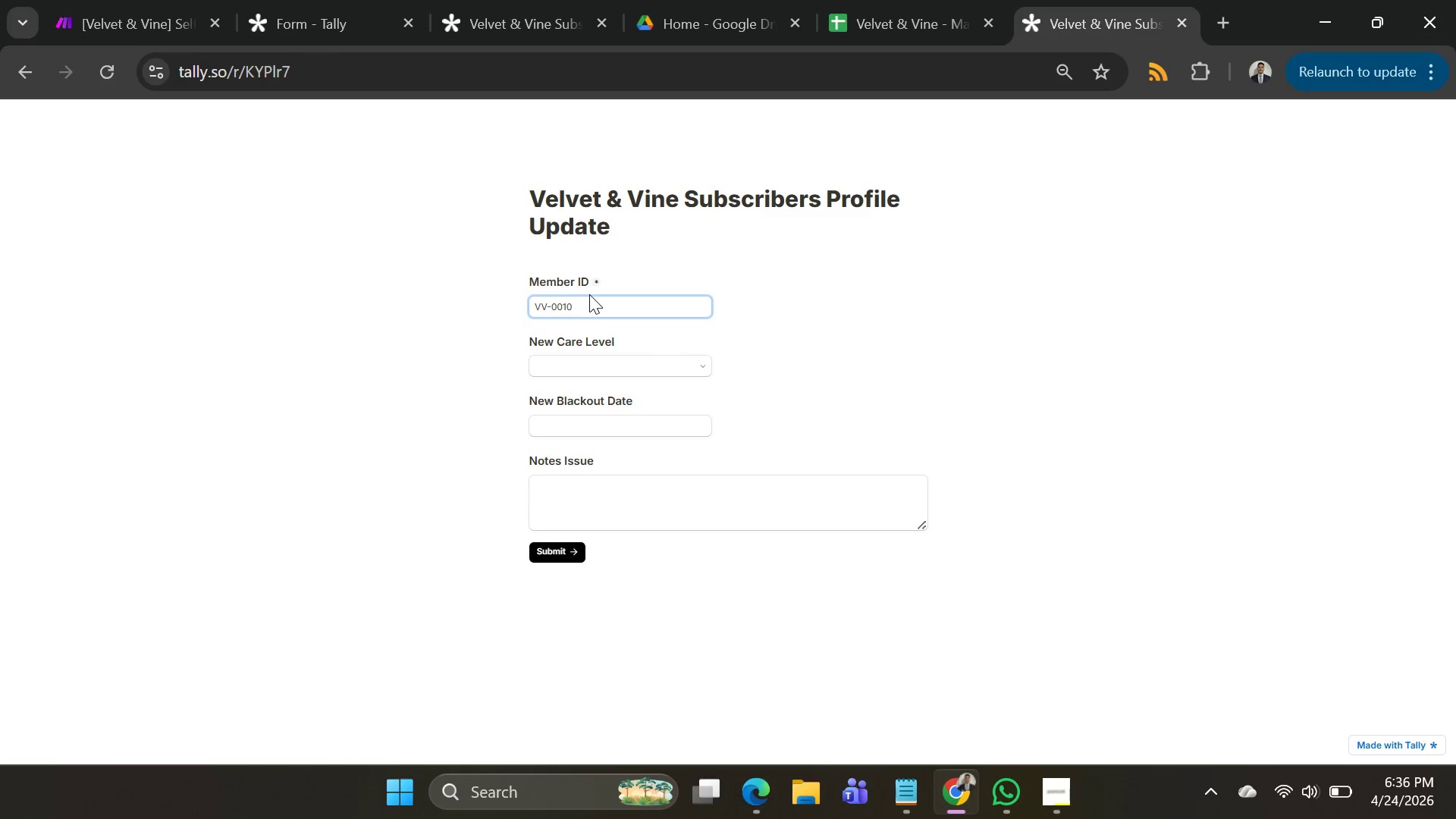 
left_click([604, 367])
 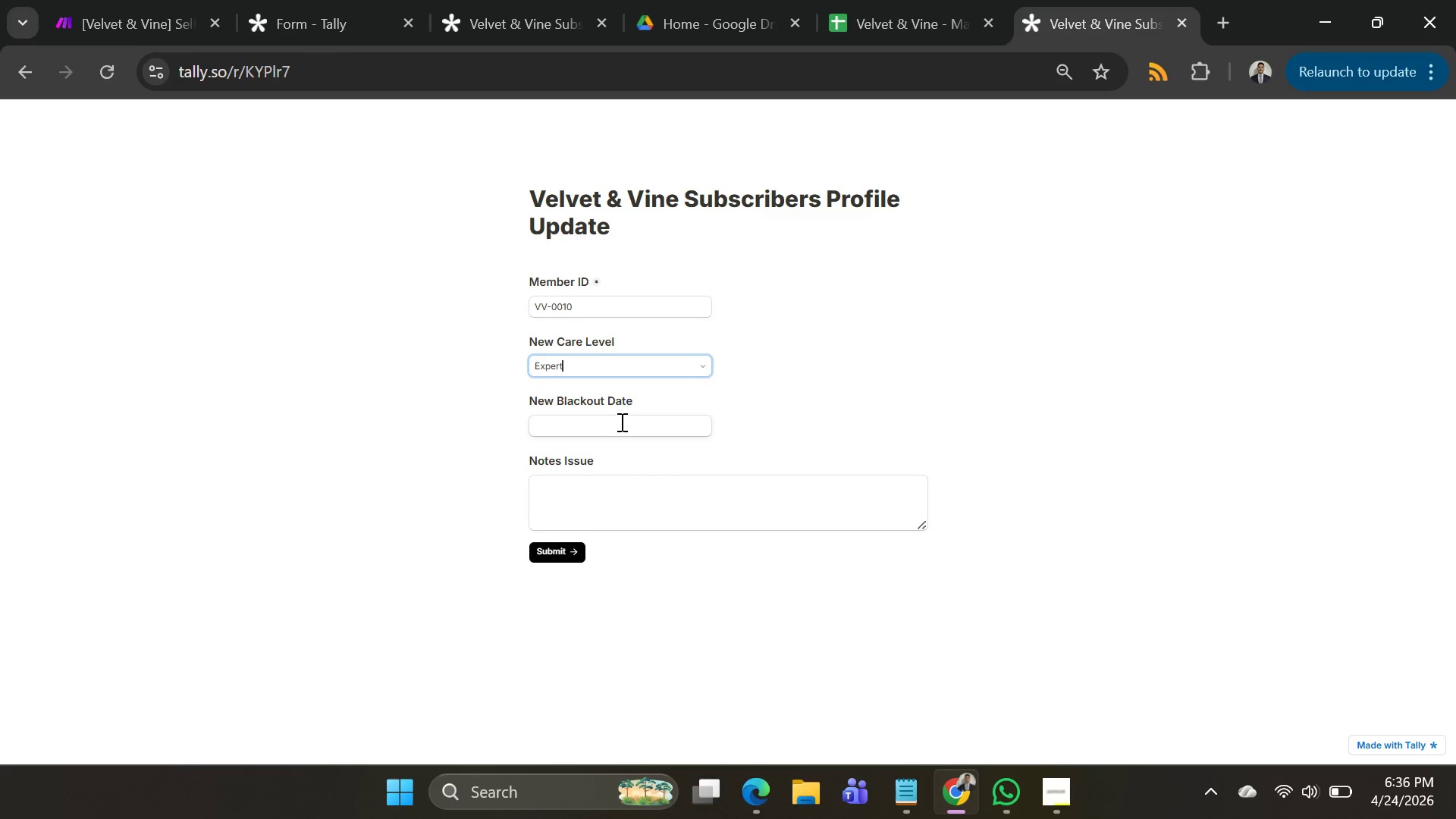 
left_click([620, 423])
 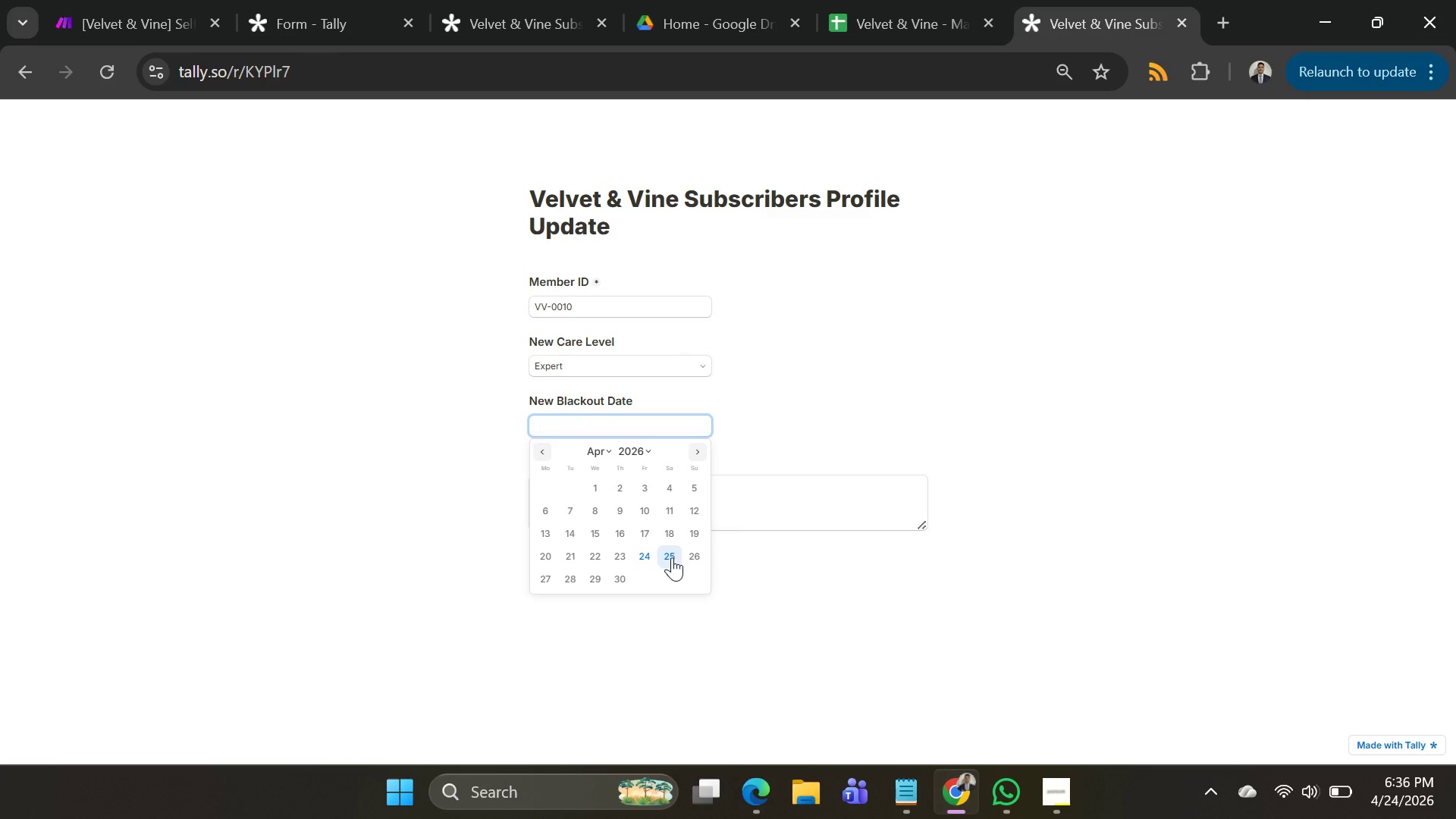 
wait(10.66)
 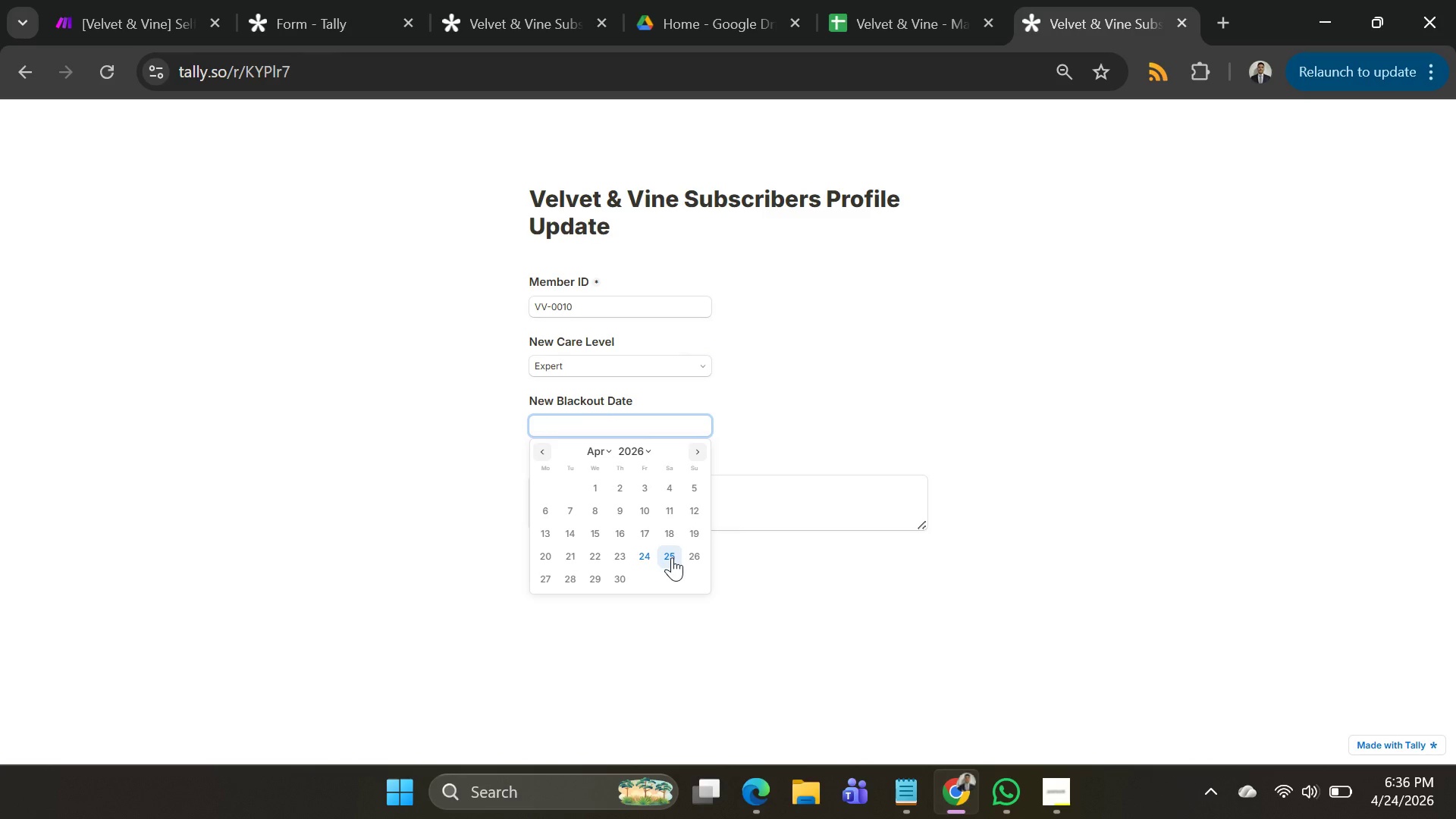 
left_click([590, 584])
 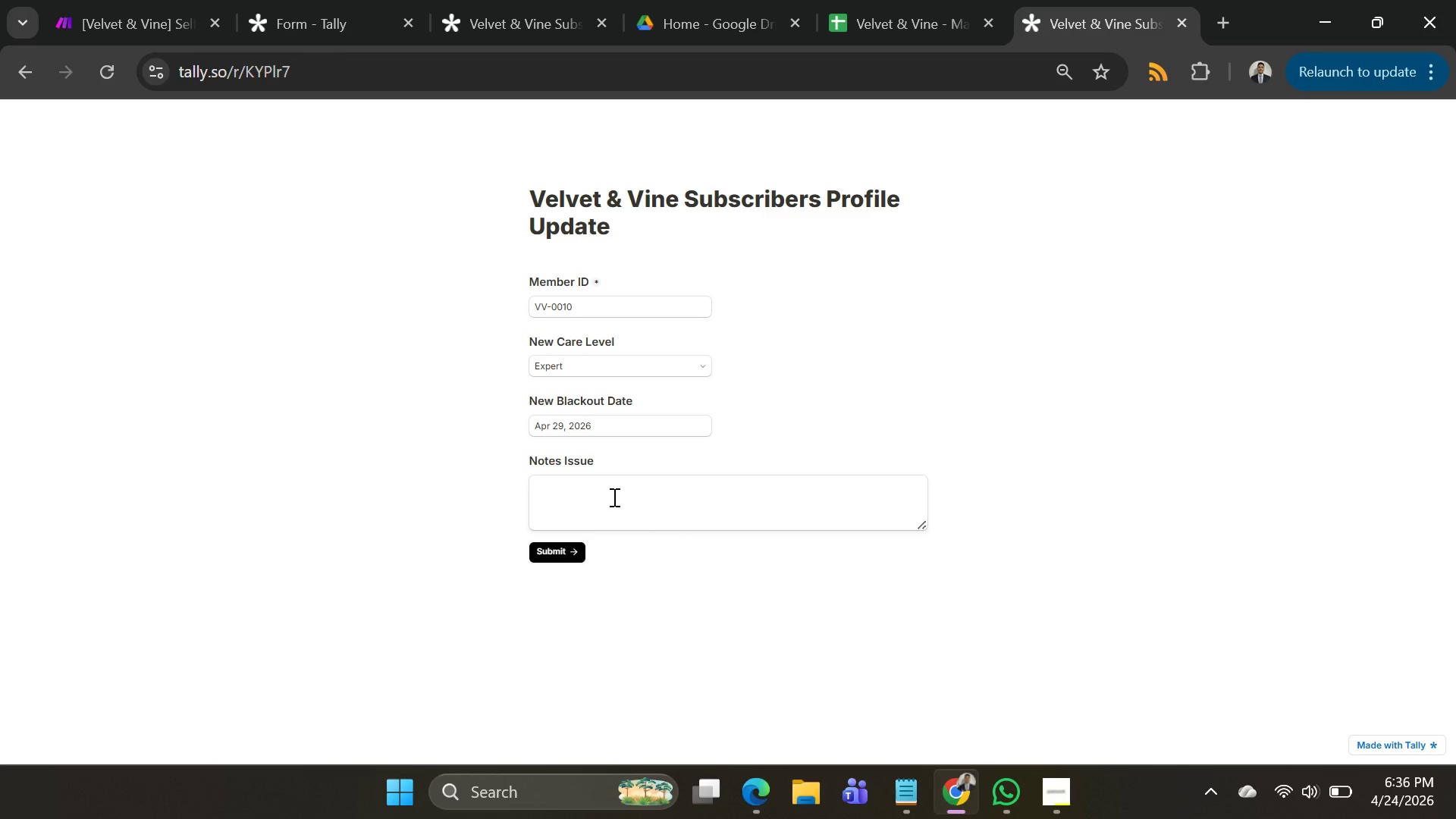 
left_click([613, 497])
 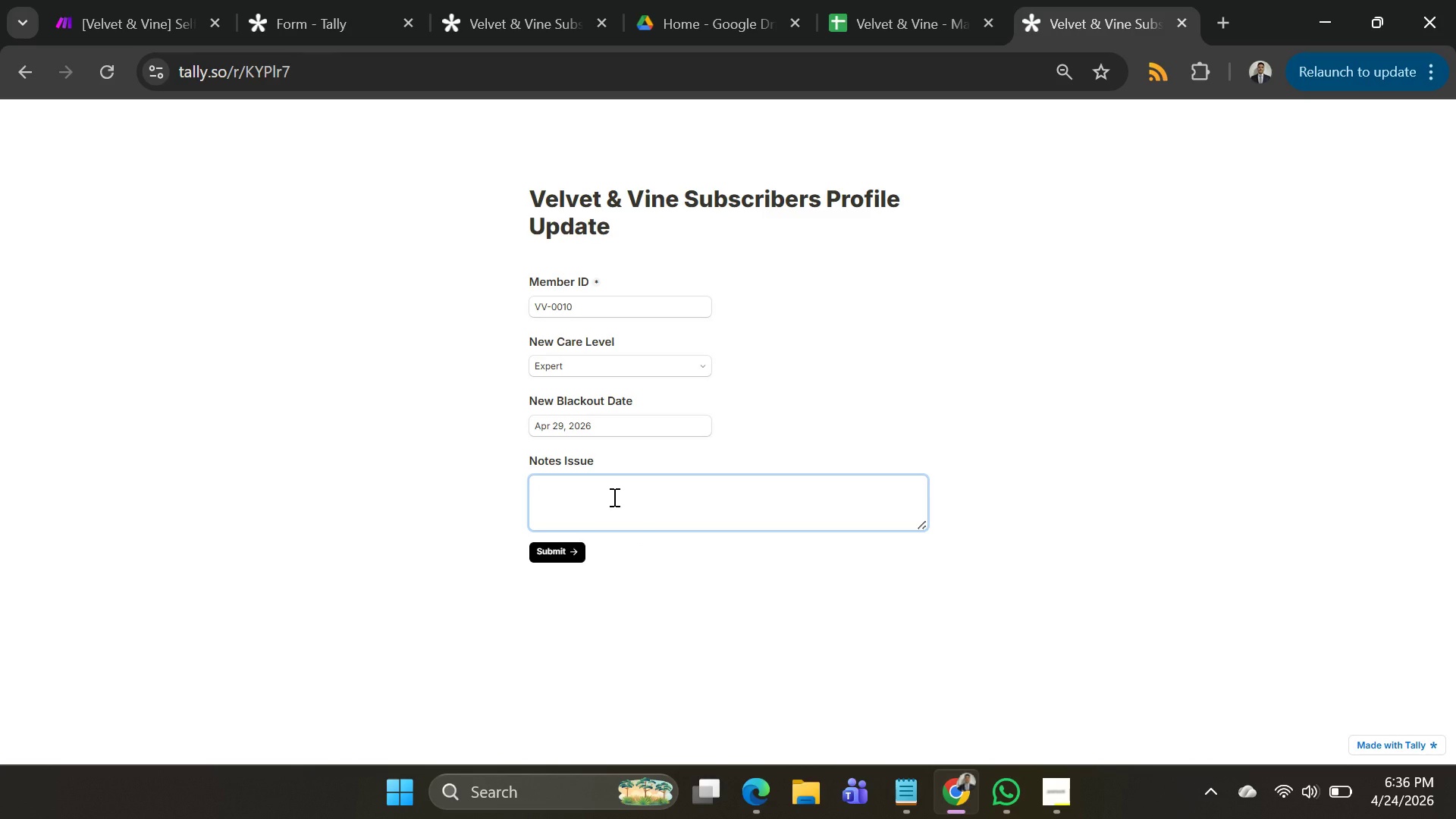 
type(updating my )
 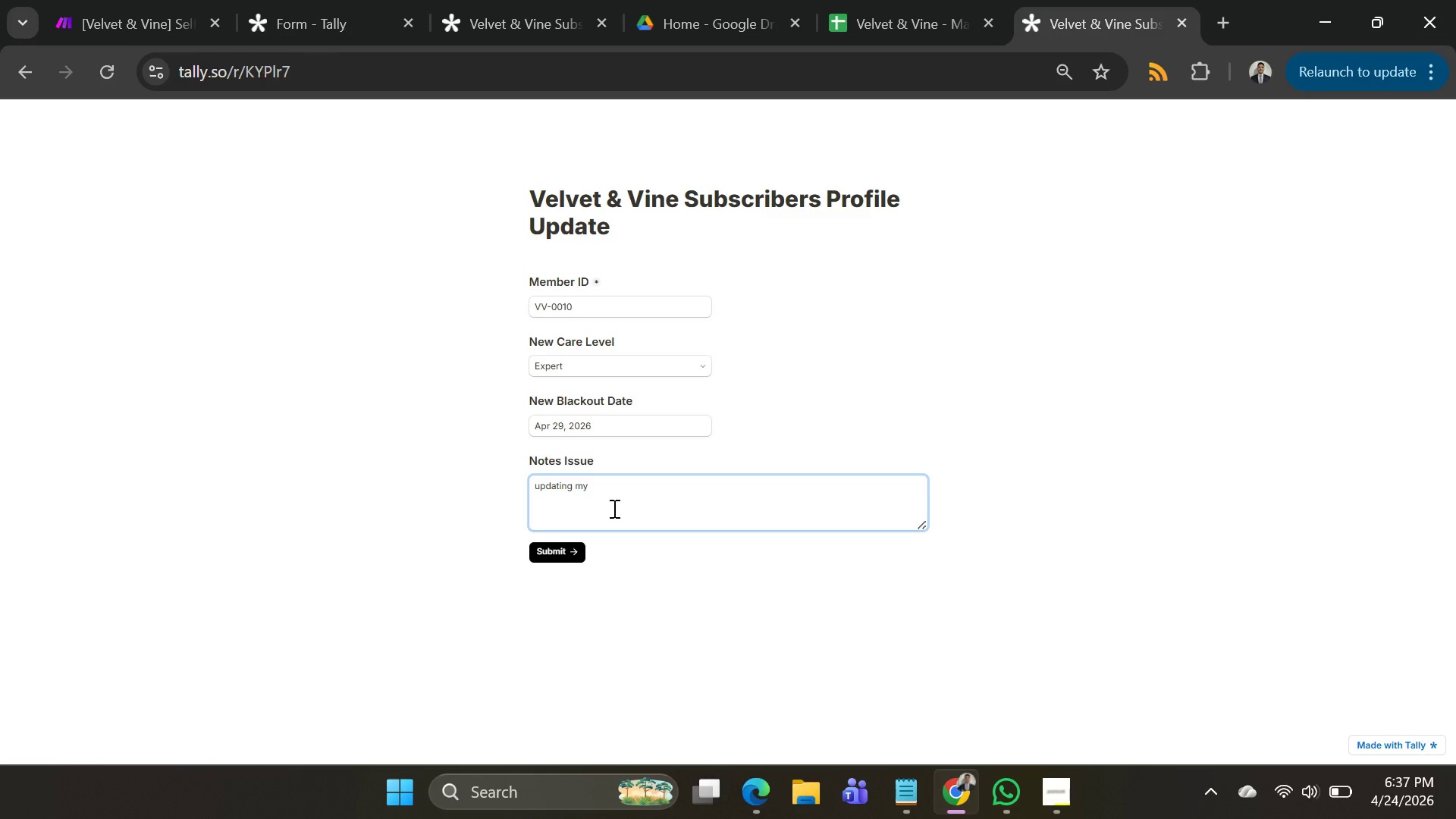 
wait(6.56)
 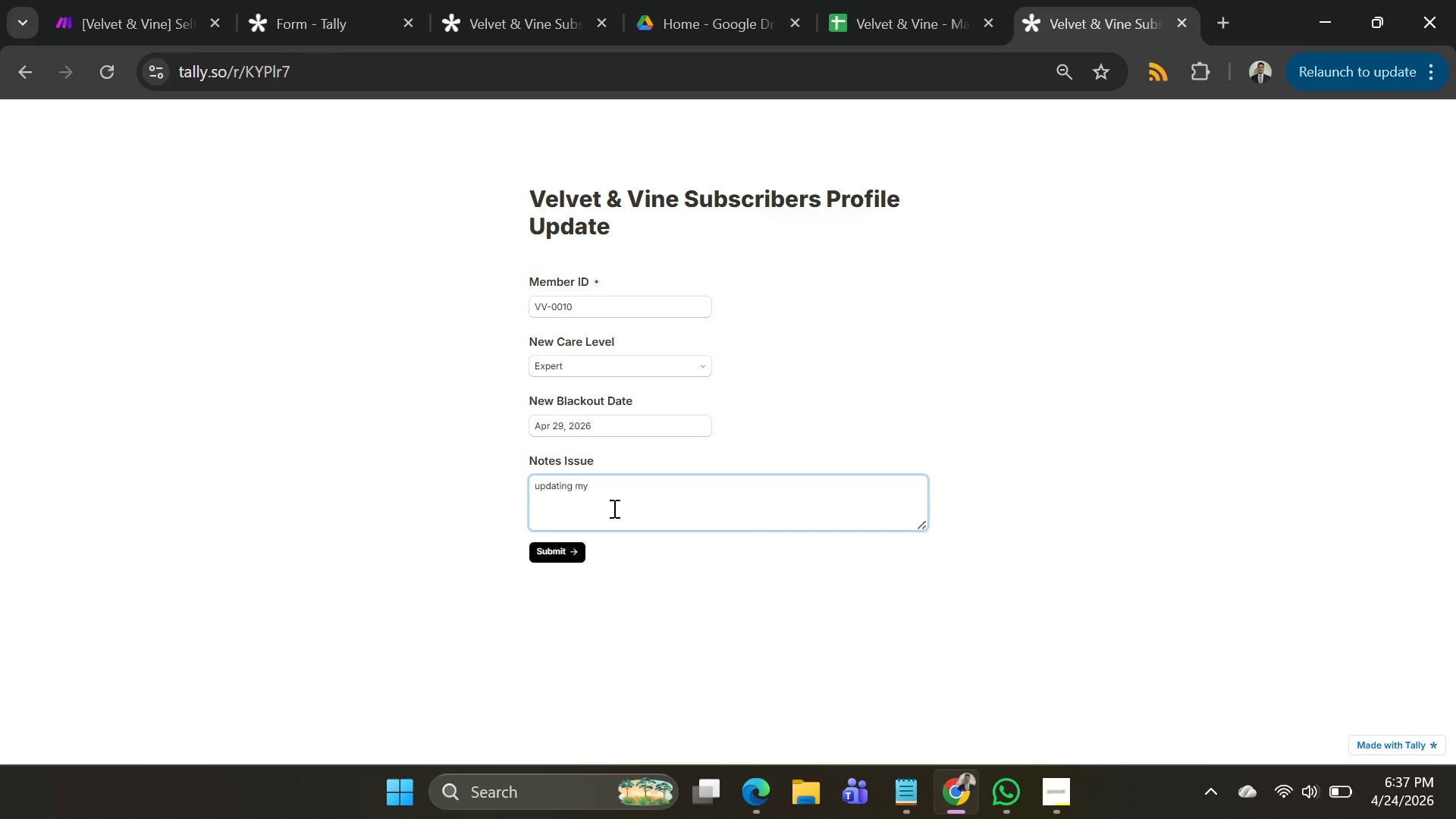 
type(care lever)
key(Backspace)
type(;)
key(Backspace)
type(l)
 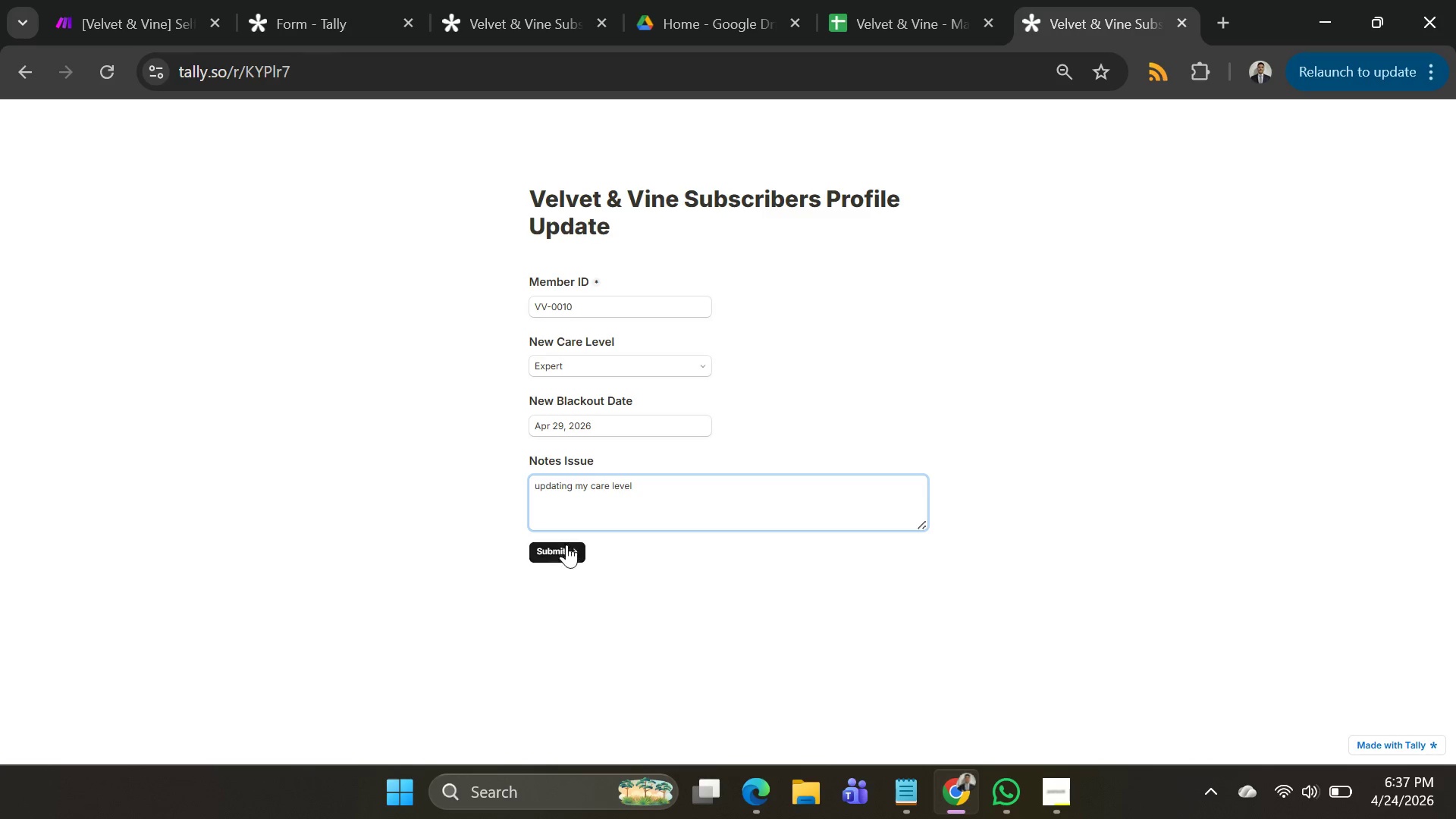 
left_click([566, 550])
 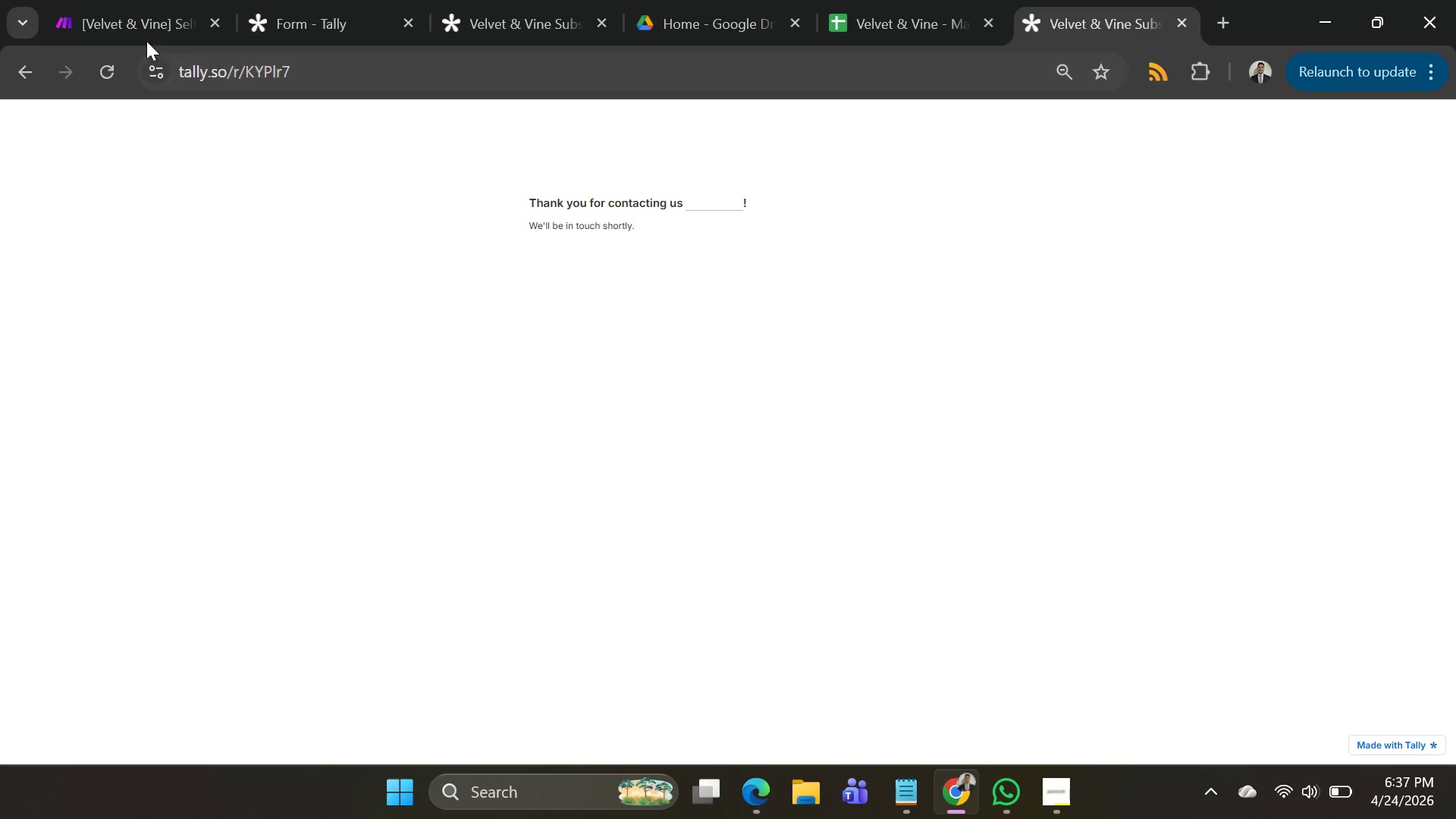 
left_click([115, 22])
 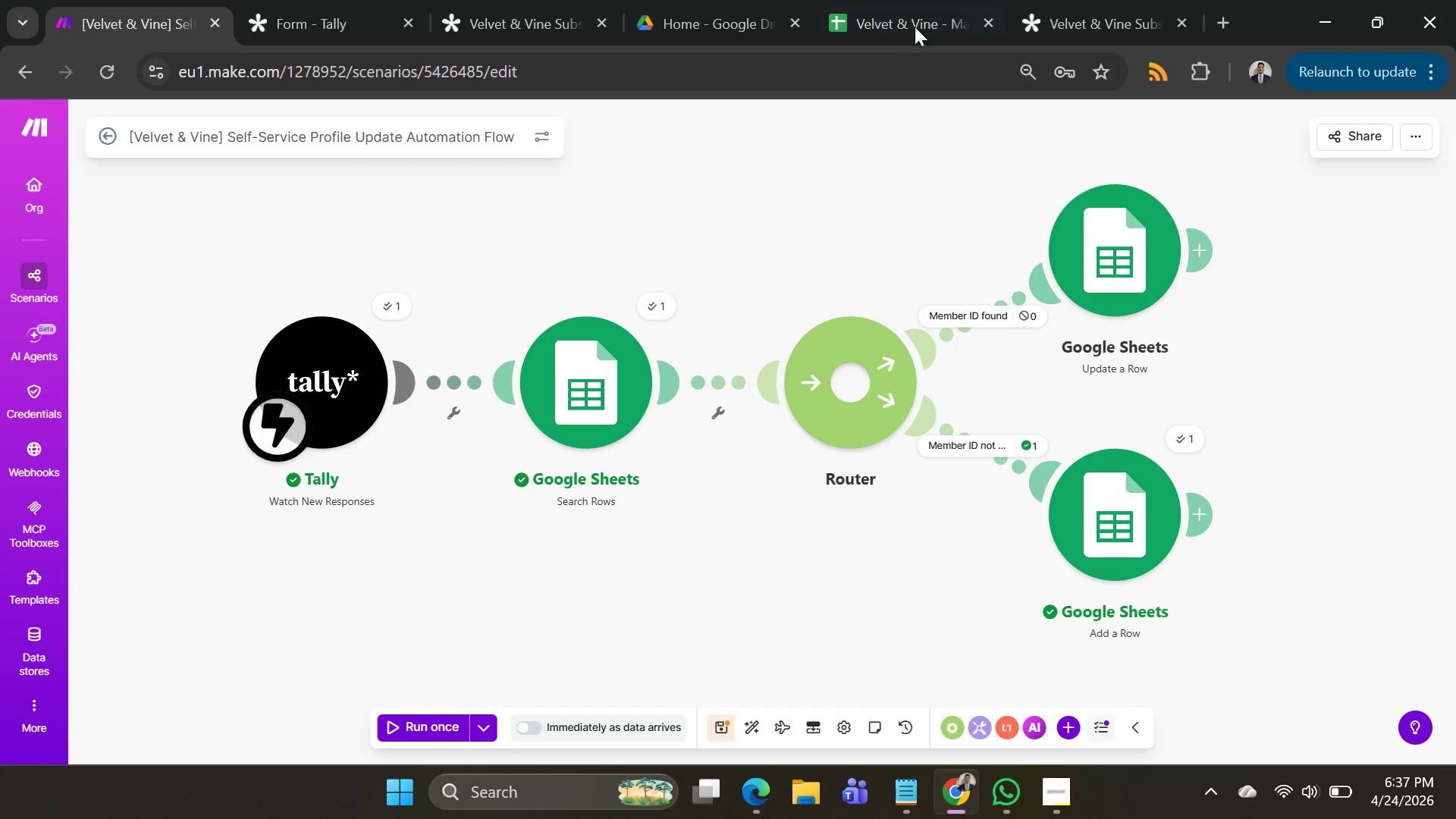 
left_click([909, 1])
 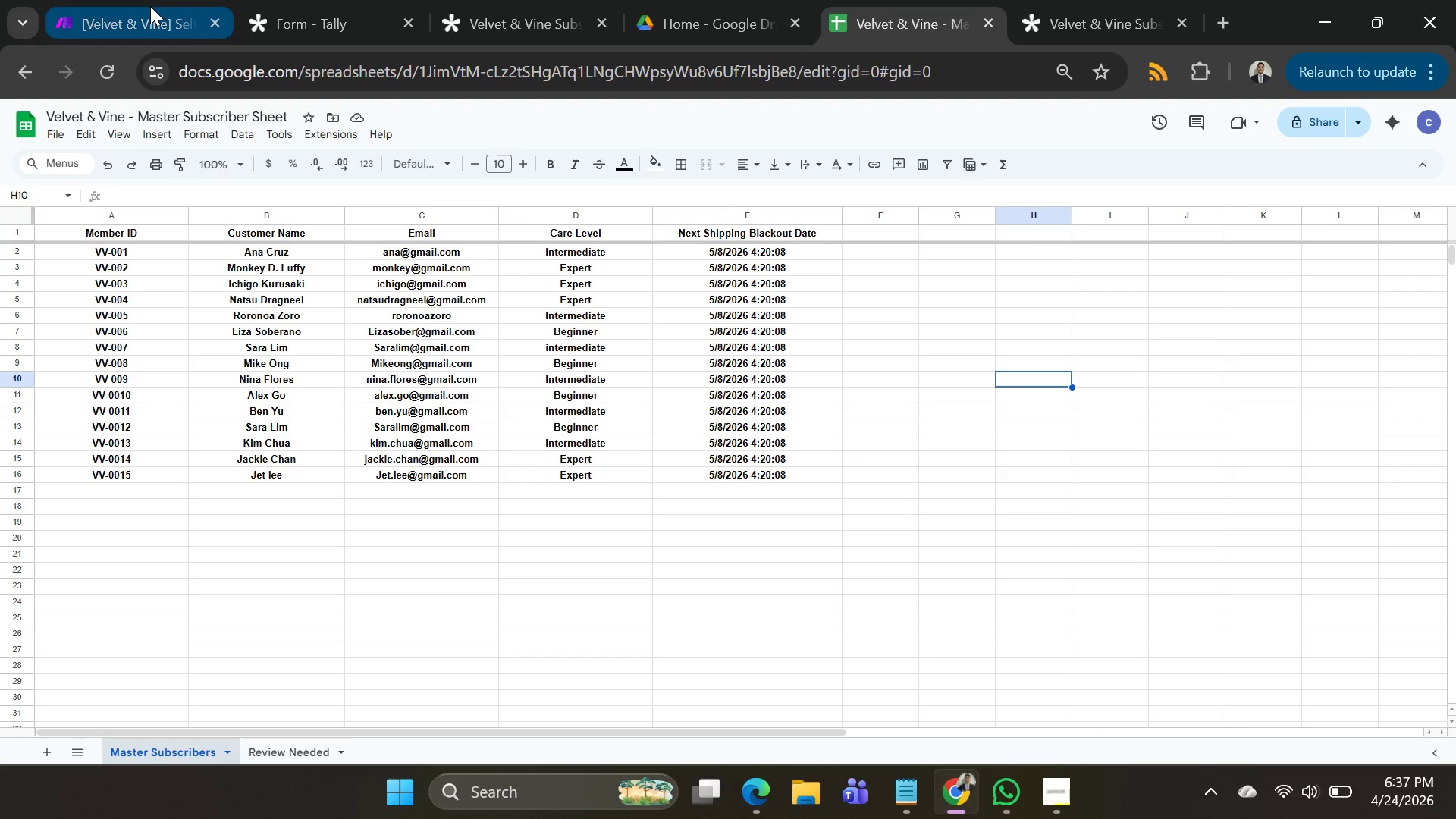 
wait(7.16)
 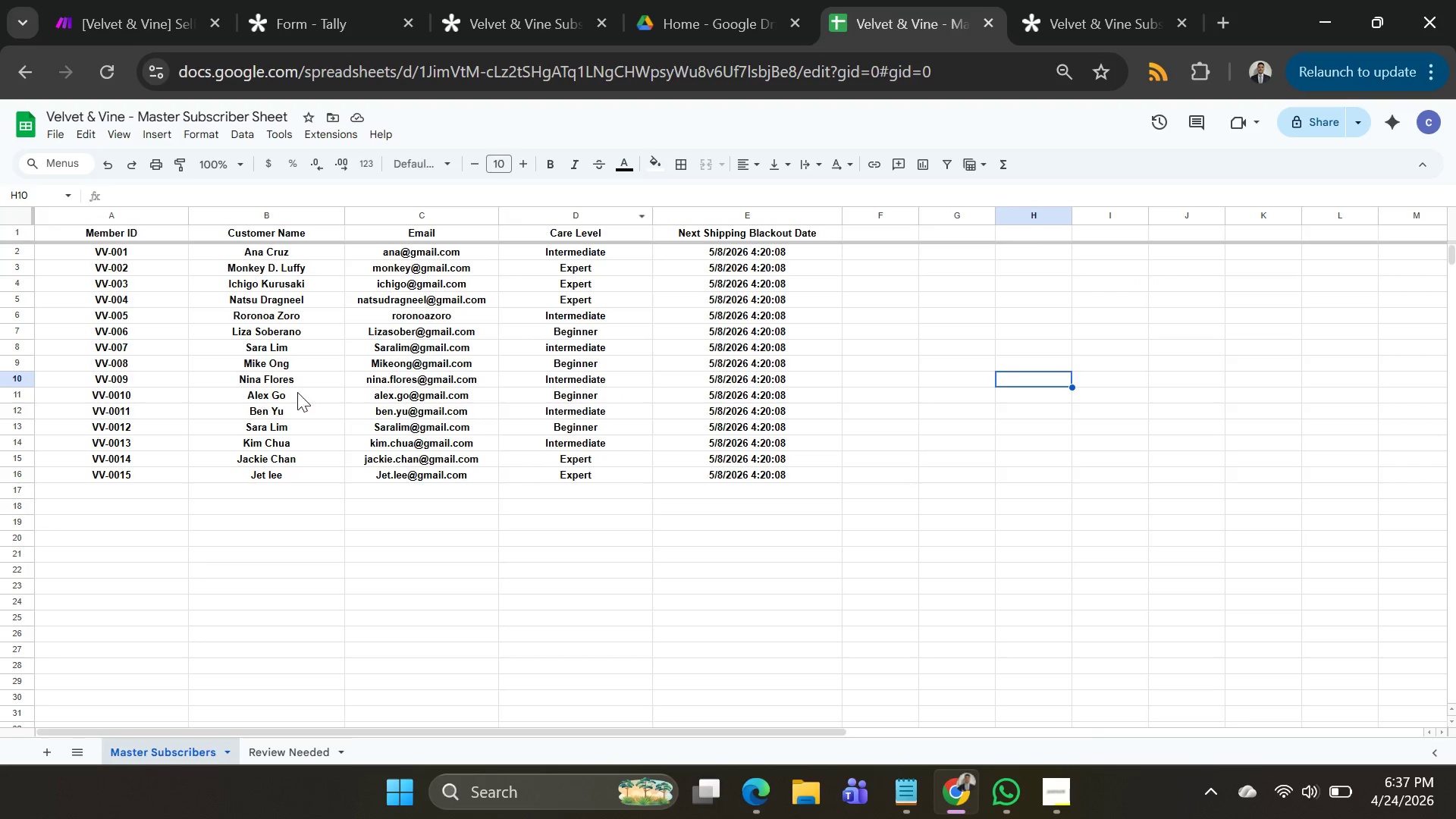 
left_click([131, 17])
 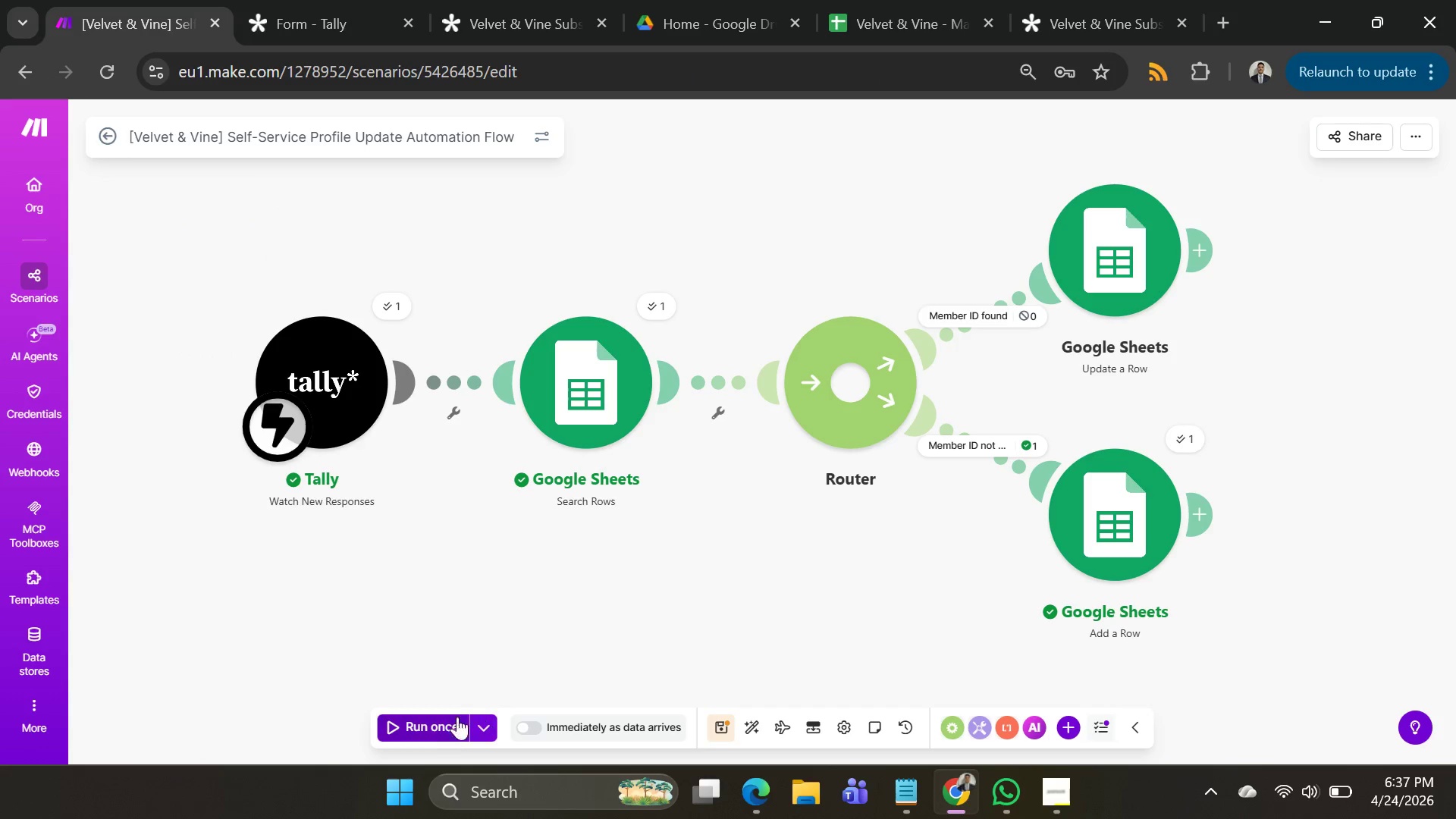 
left_click([420, 724])
 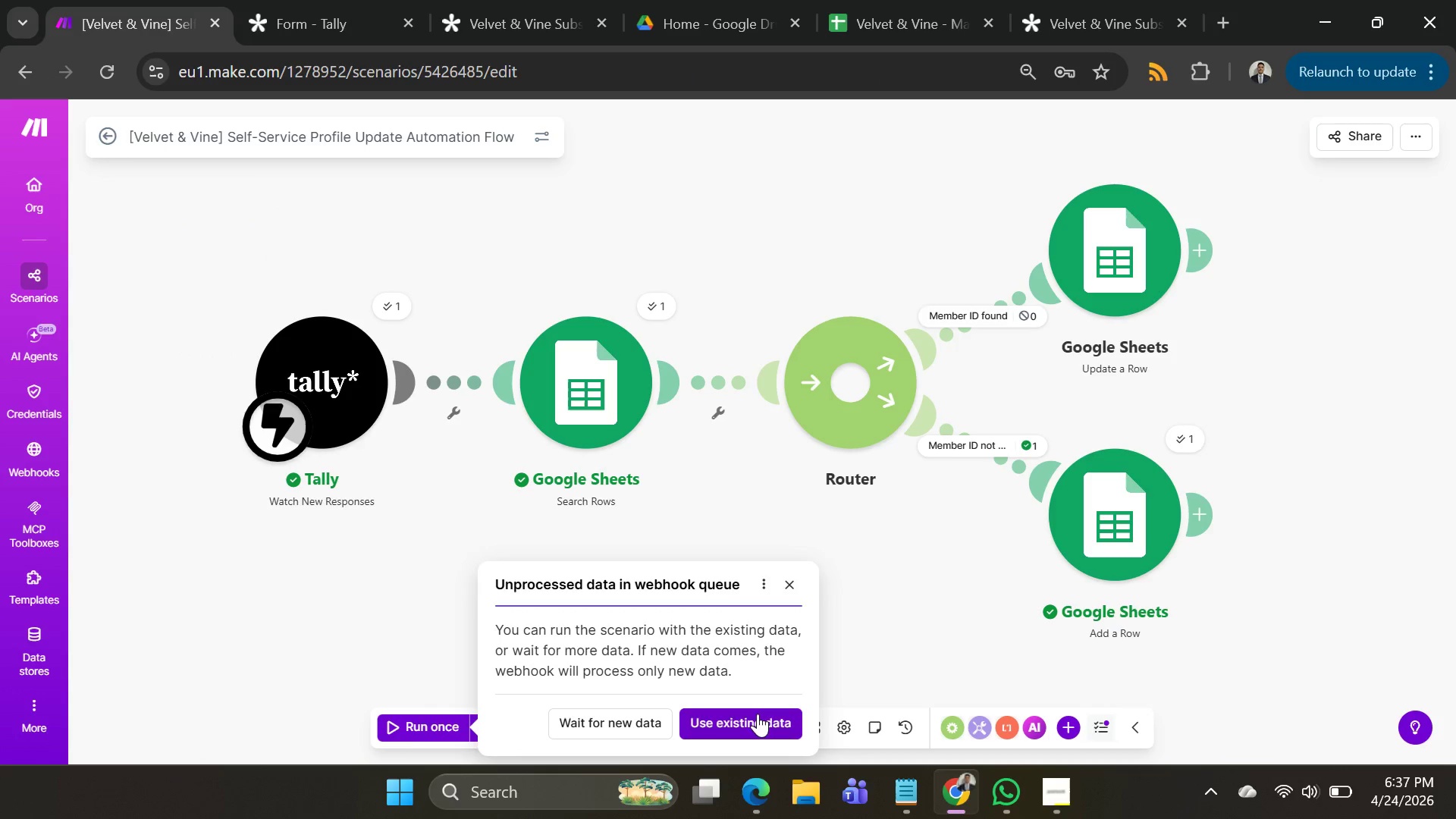 
left_click([757, 723])
 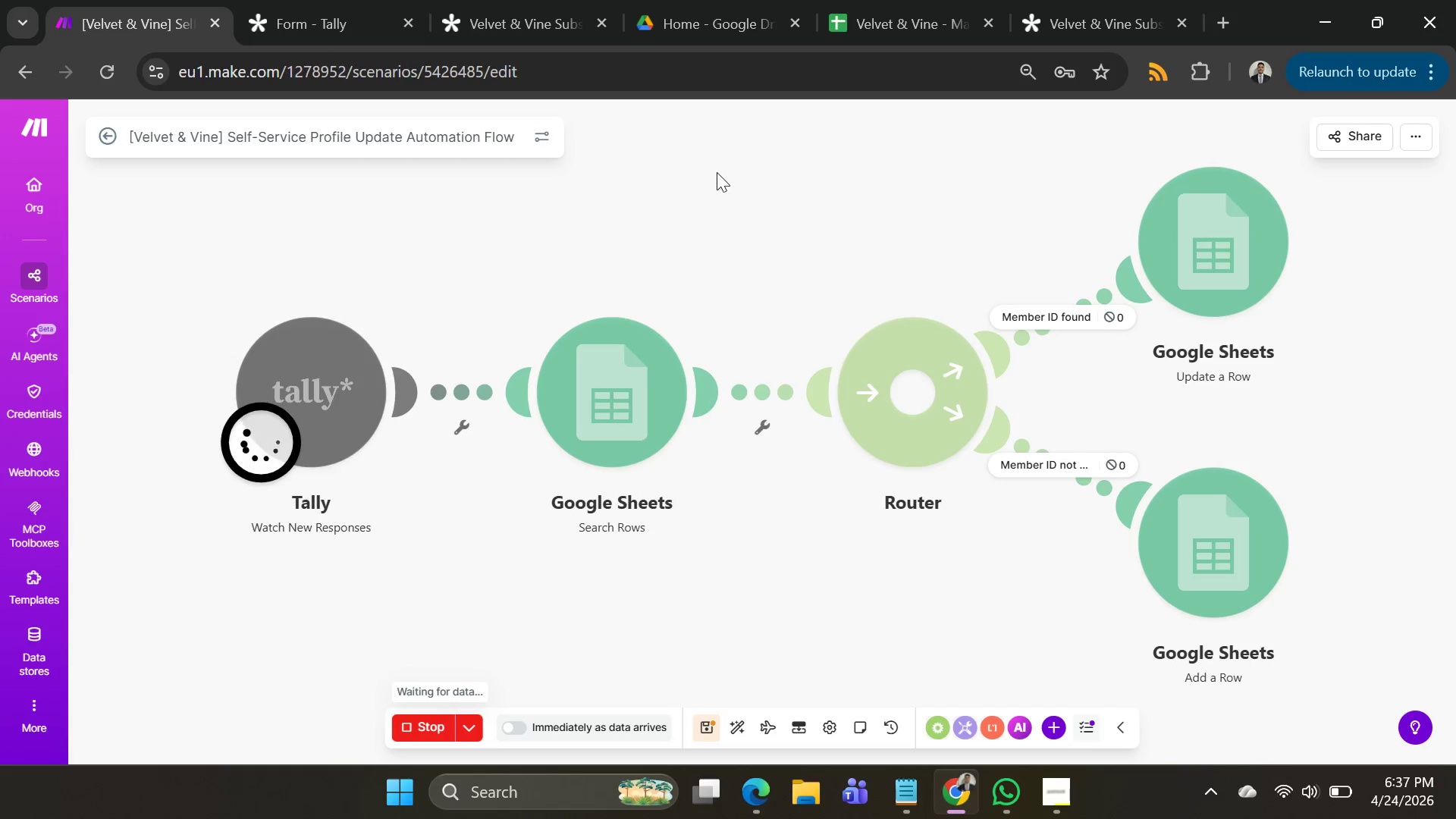 
left_click_drag(start_coordinate=[722, 171], to_coordinate=[705, 203])
 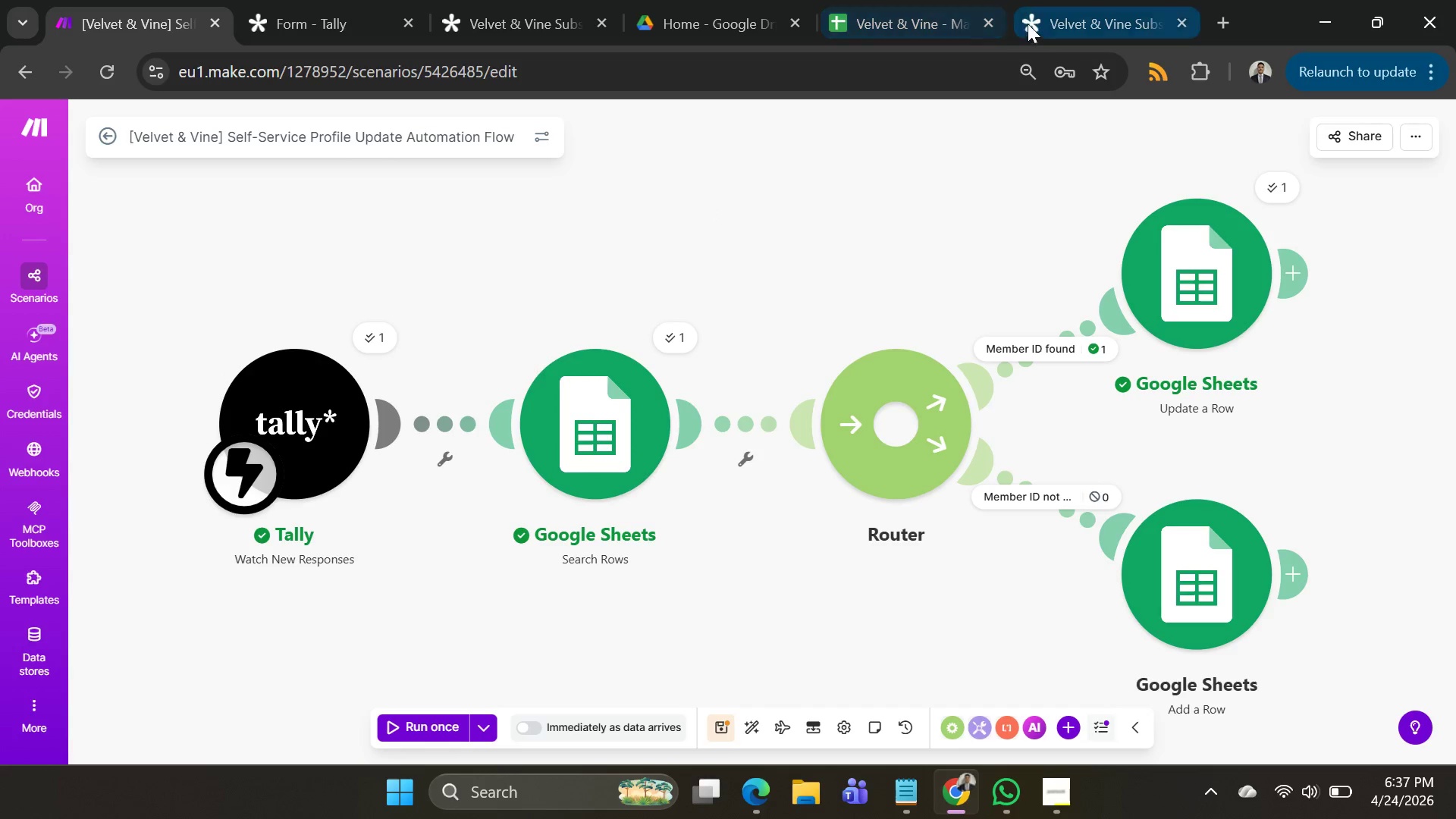 
left_click([1046, 20])
 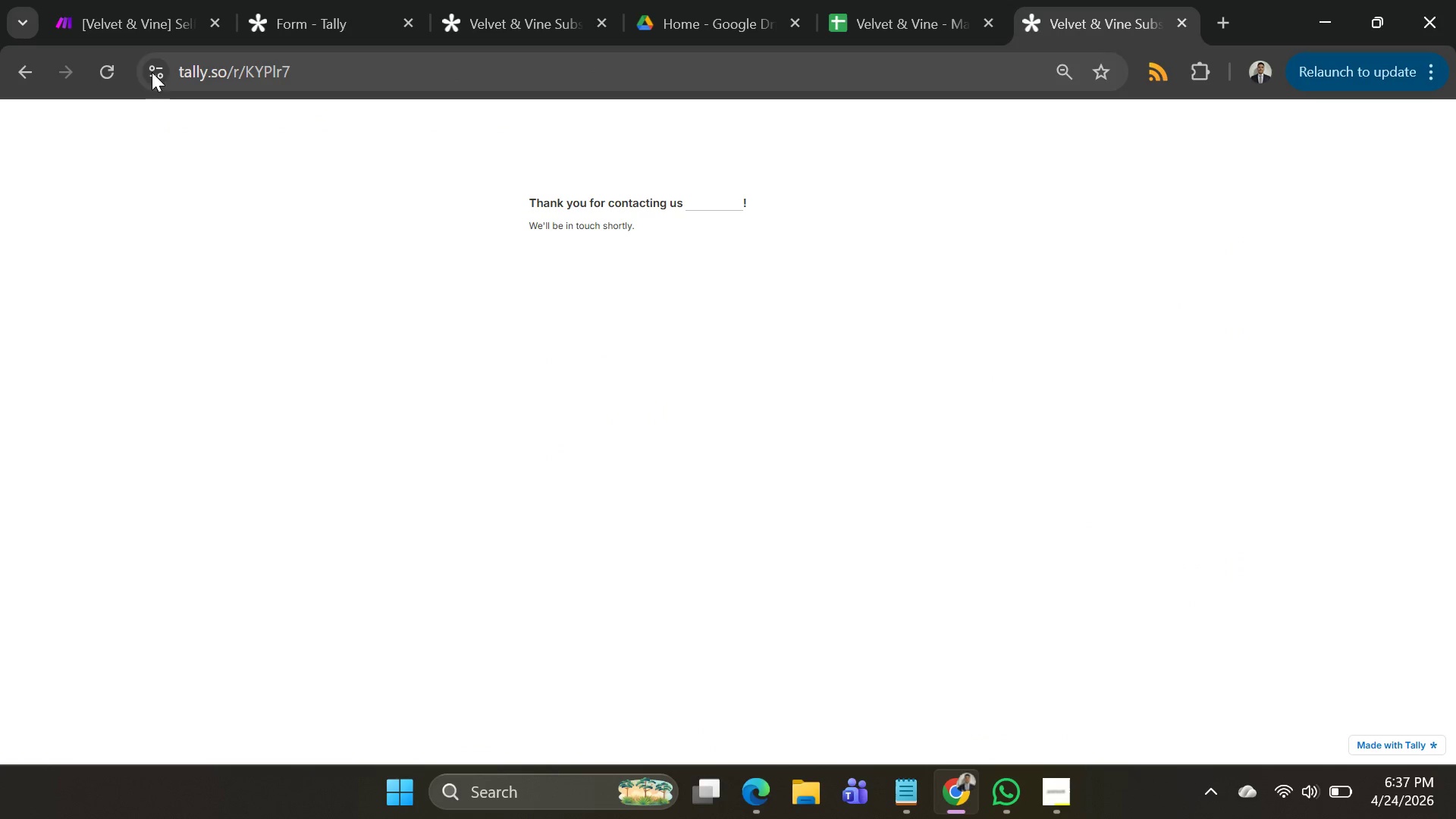 
left_click([108, 72])
 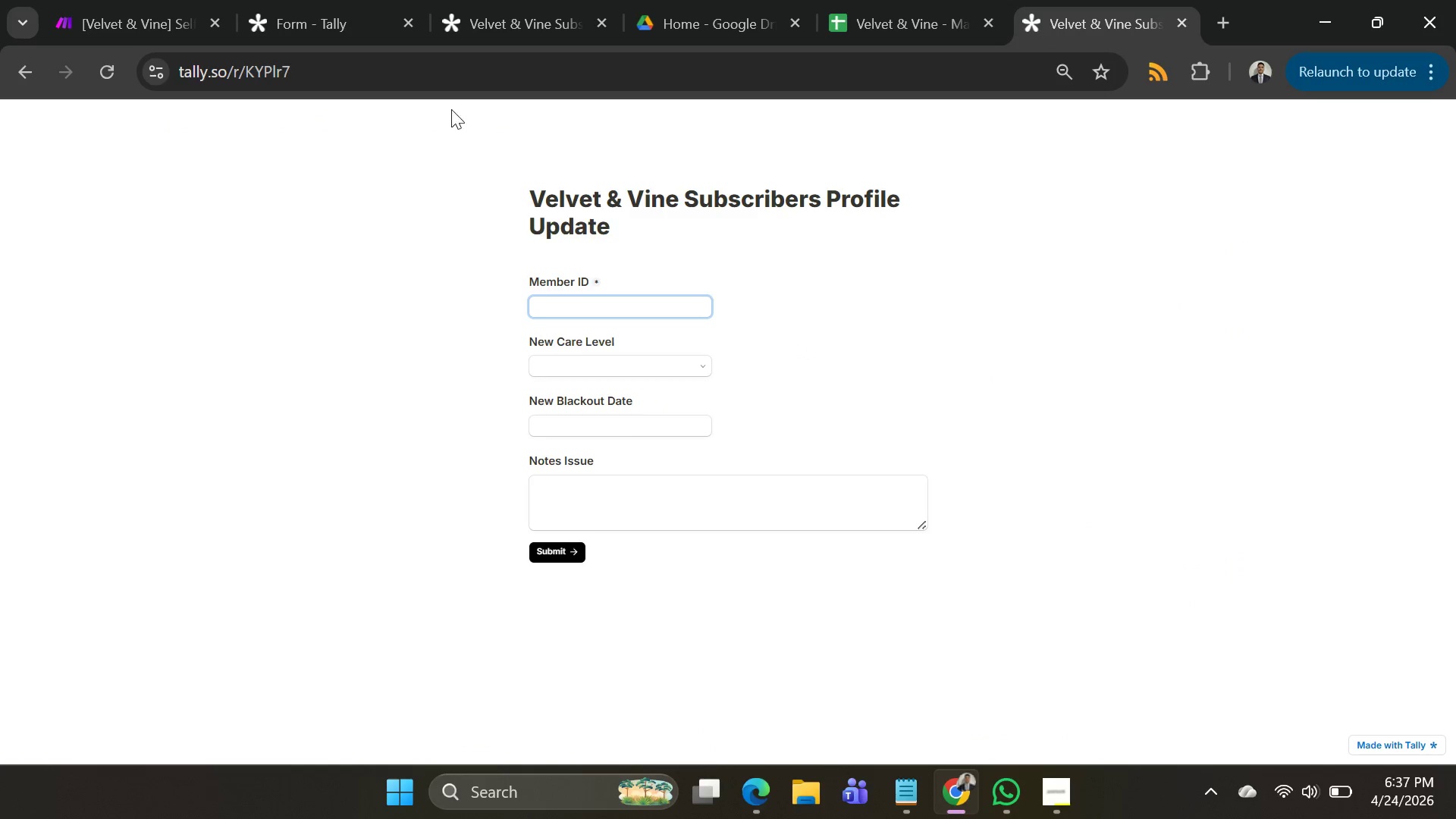 
left_click([314, 25])
 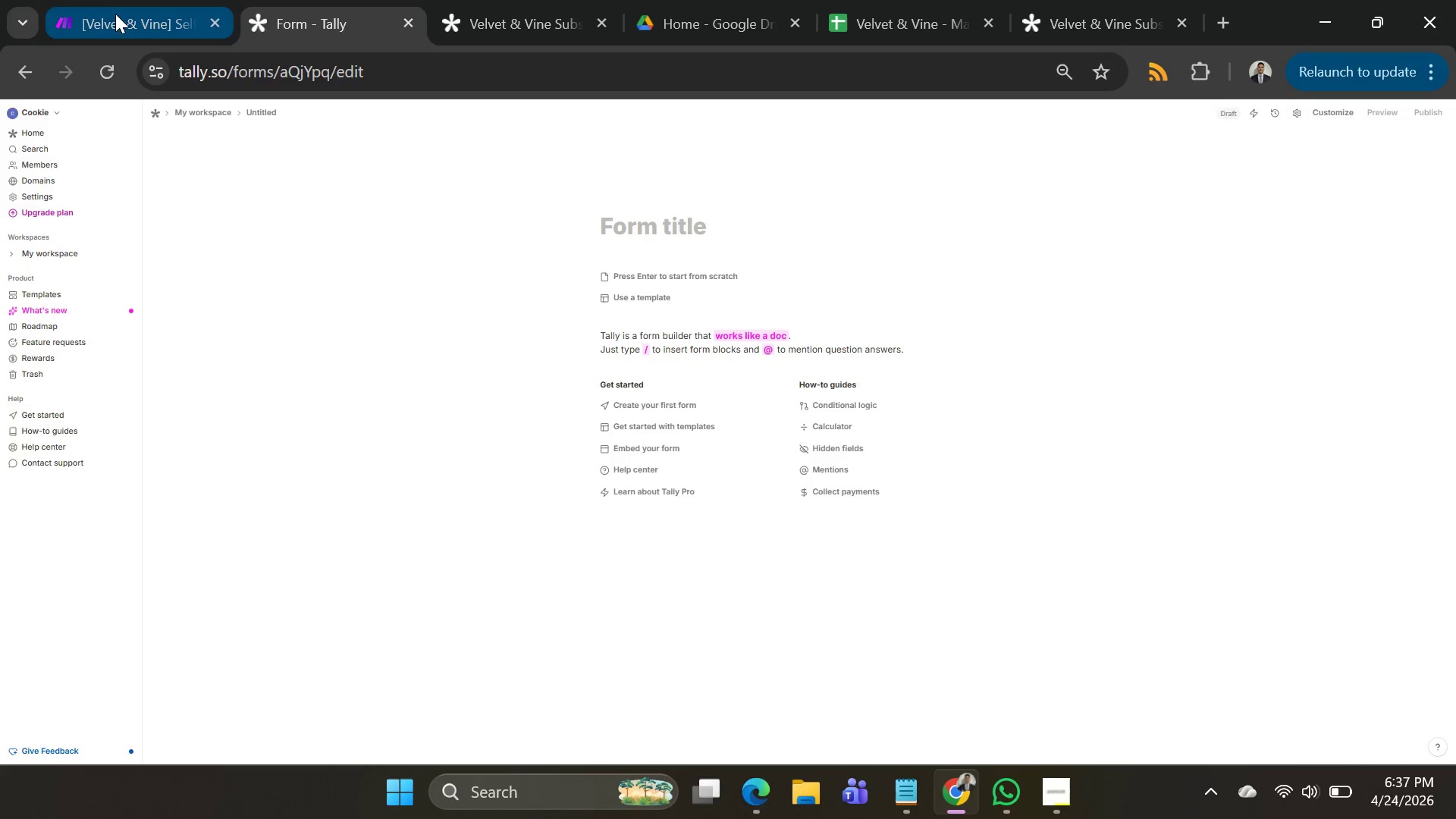 
left_click([115, 14])
 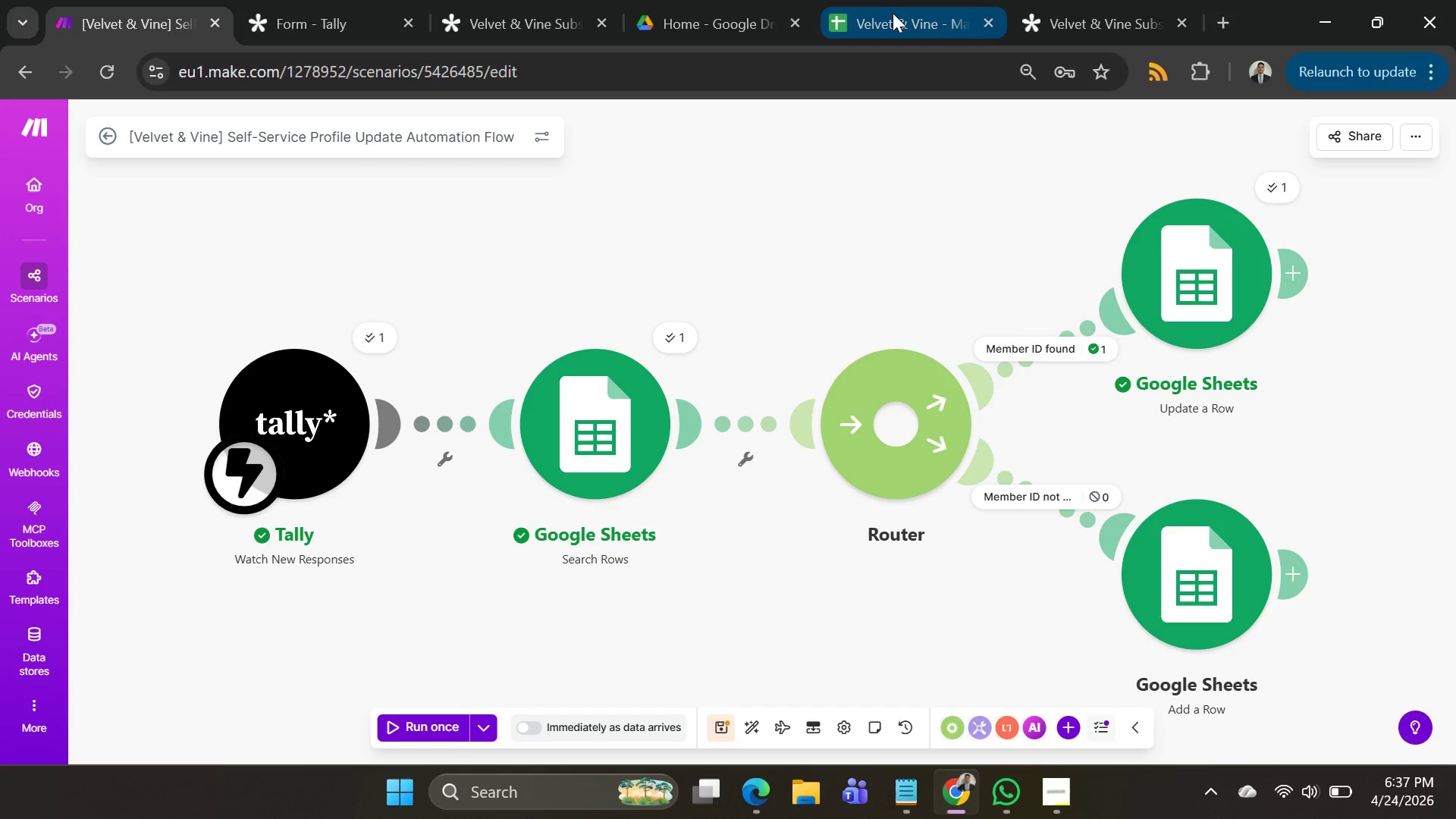 
left_click([893, 13])
 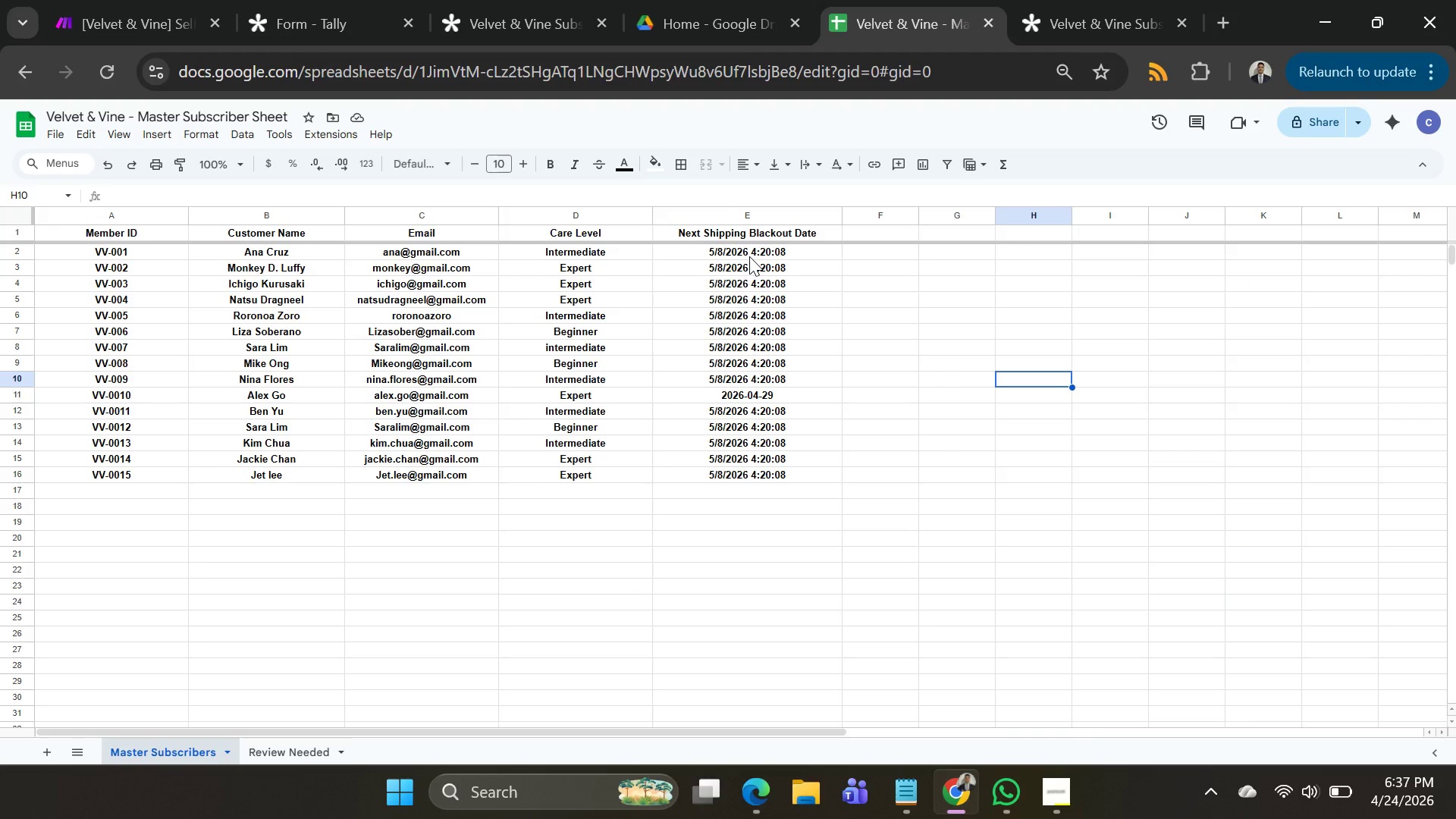 
wait(8.88)
 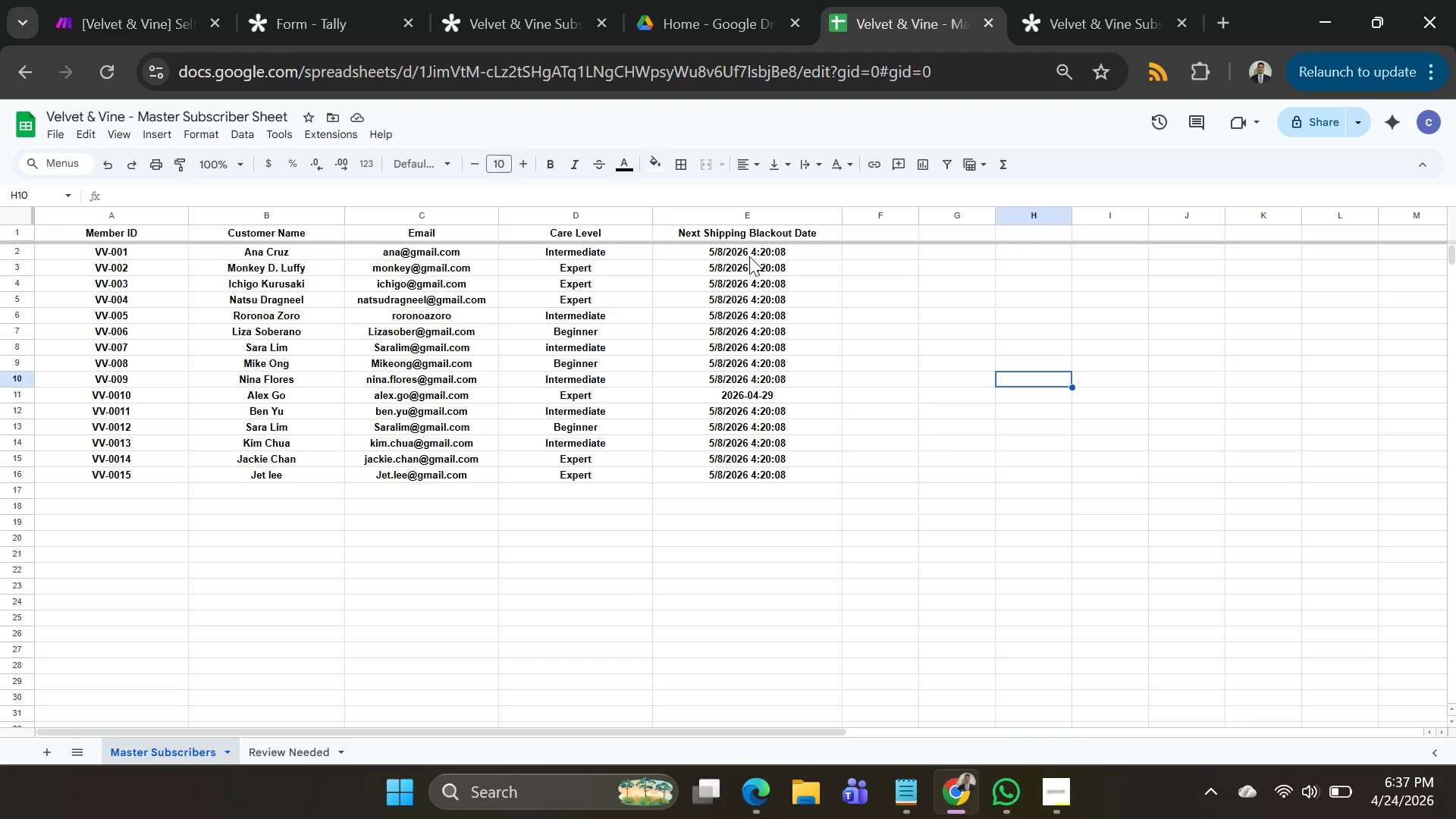 
left_click([767, 257])
 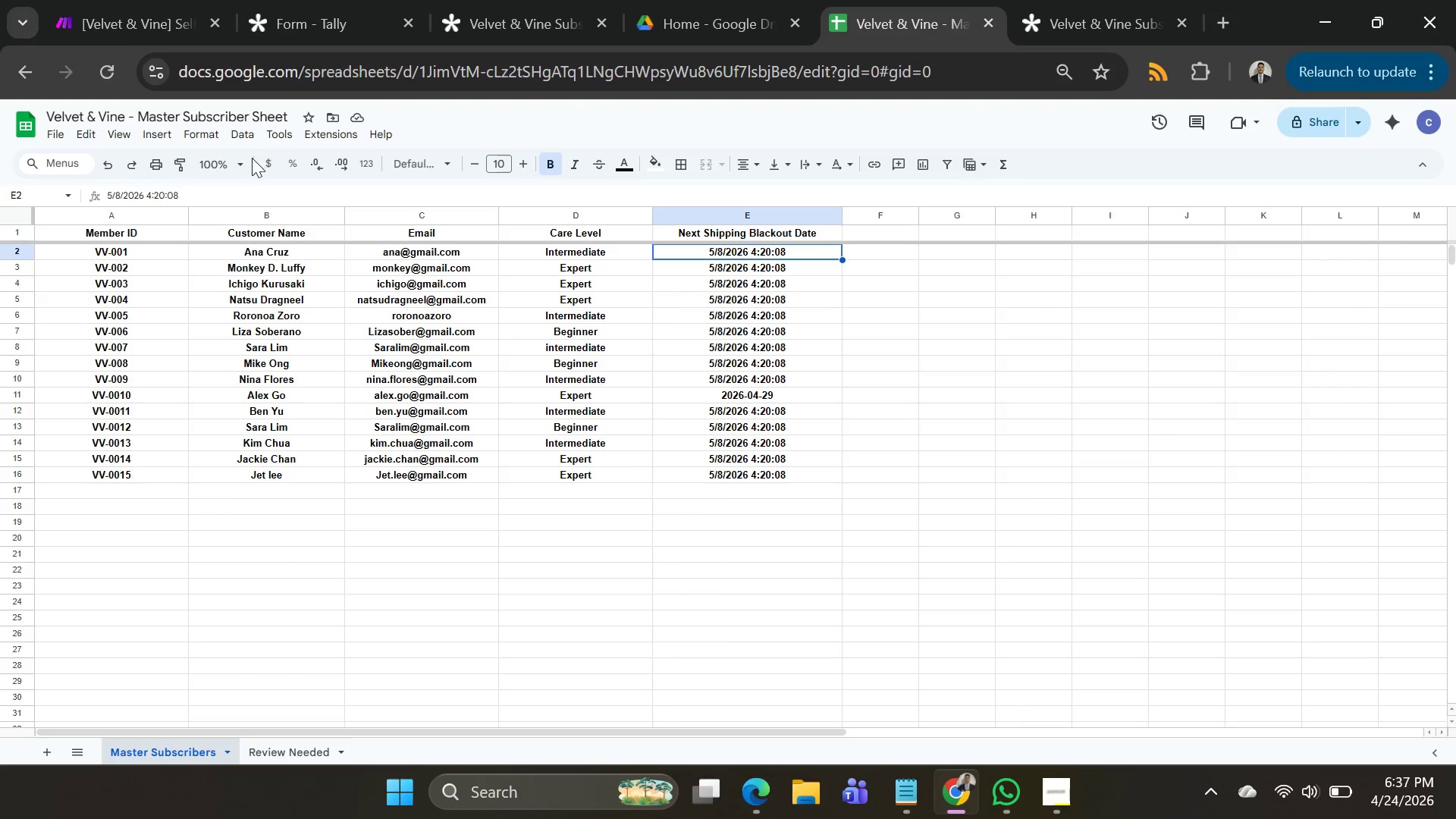 
wait(10.03)
 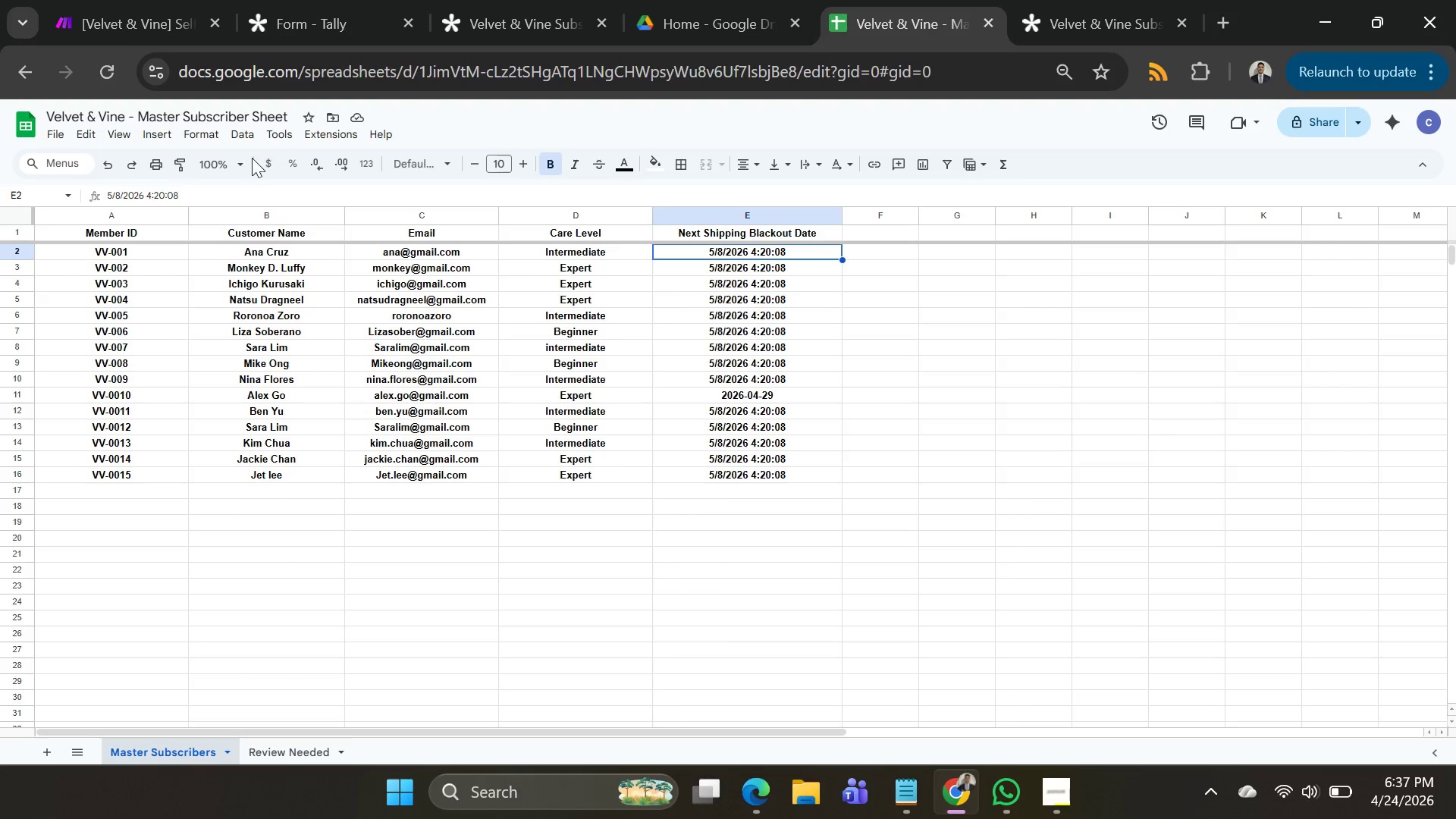 
left_click([208, 140])
 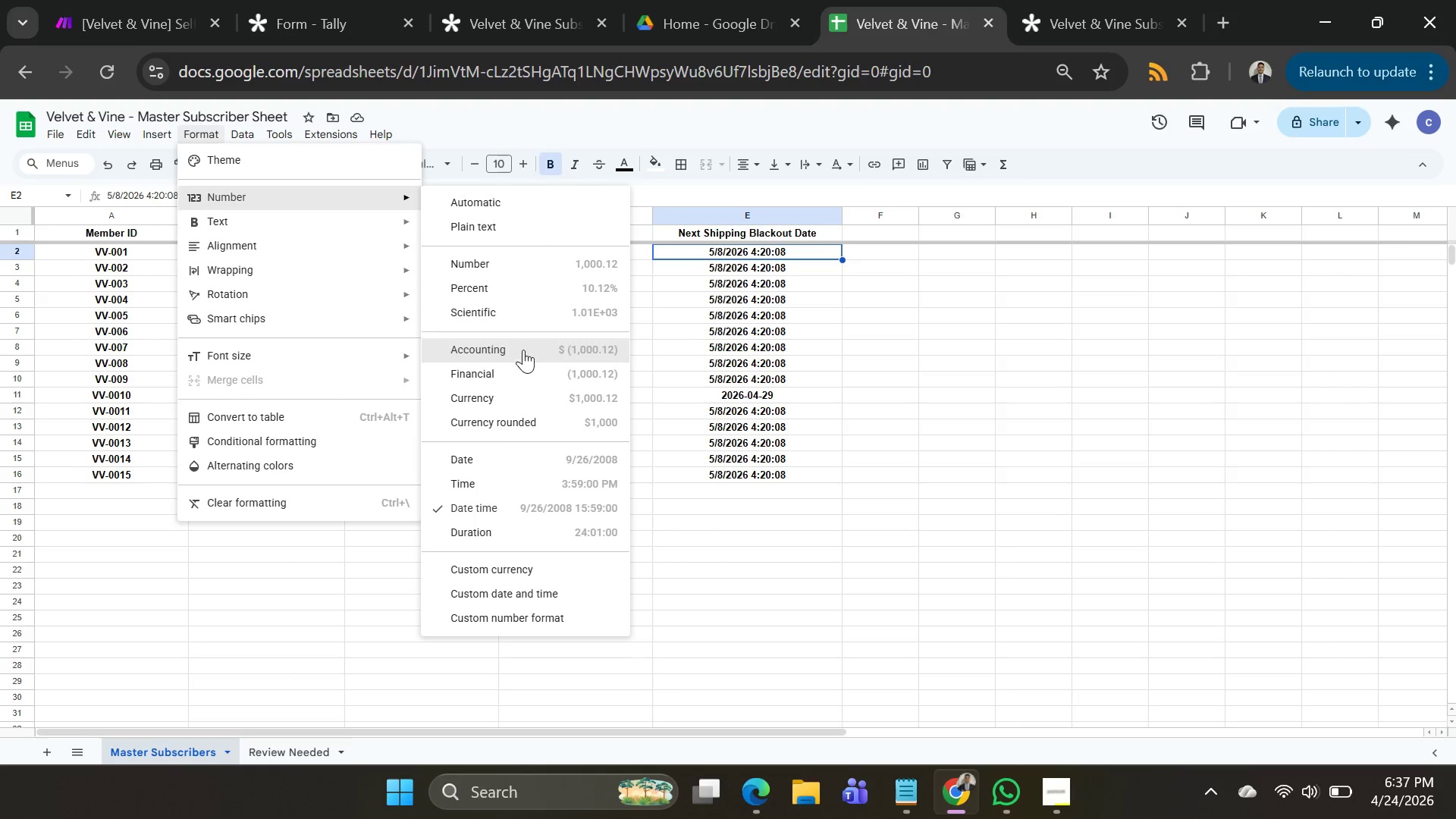 
left_click([831, 215])
 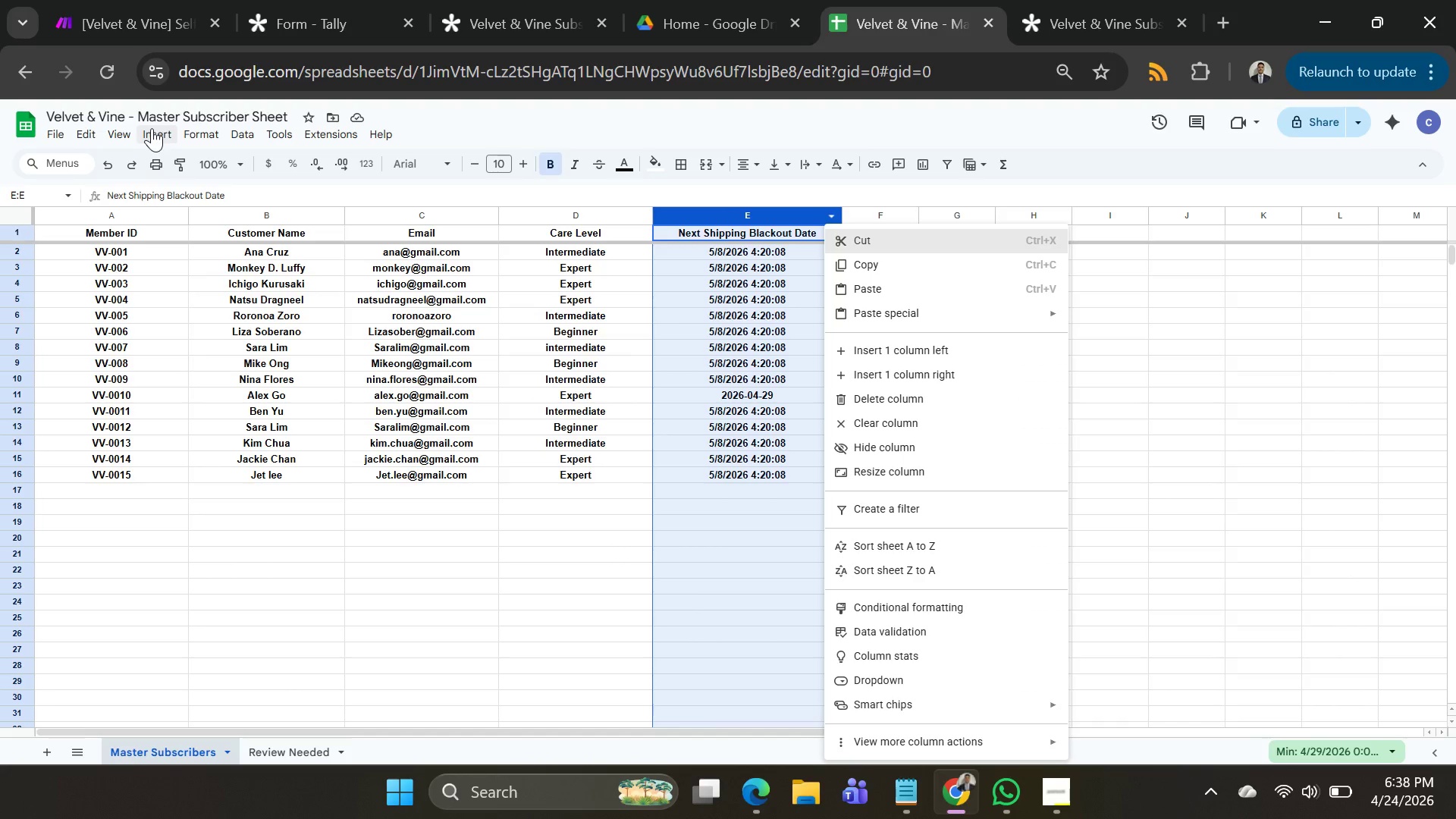 
left_click([203, 138])
 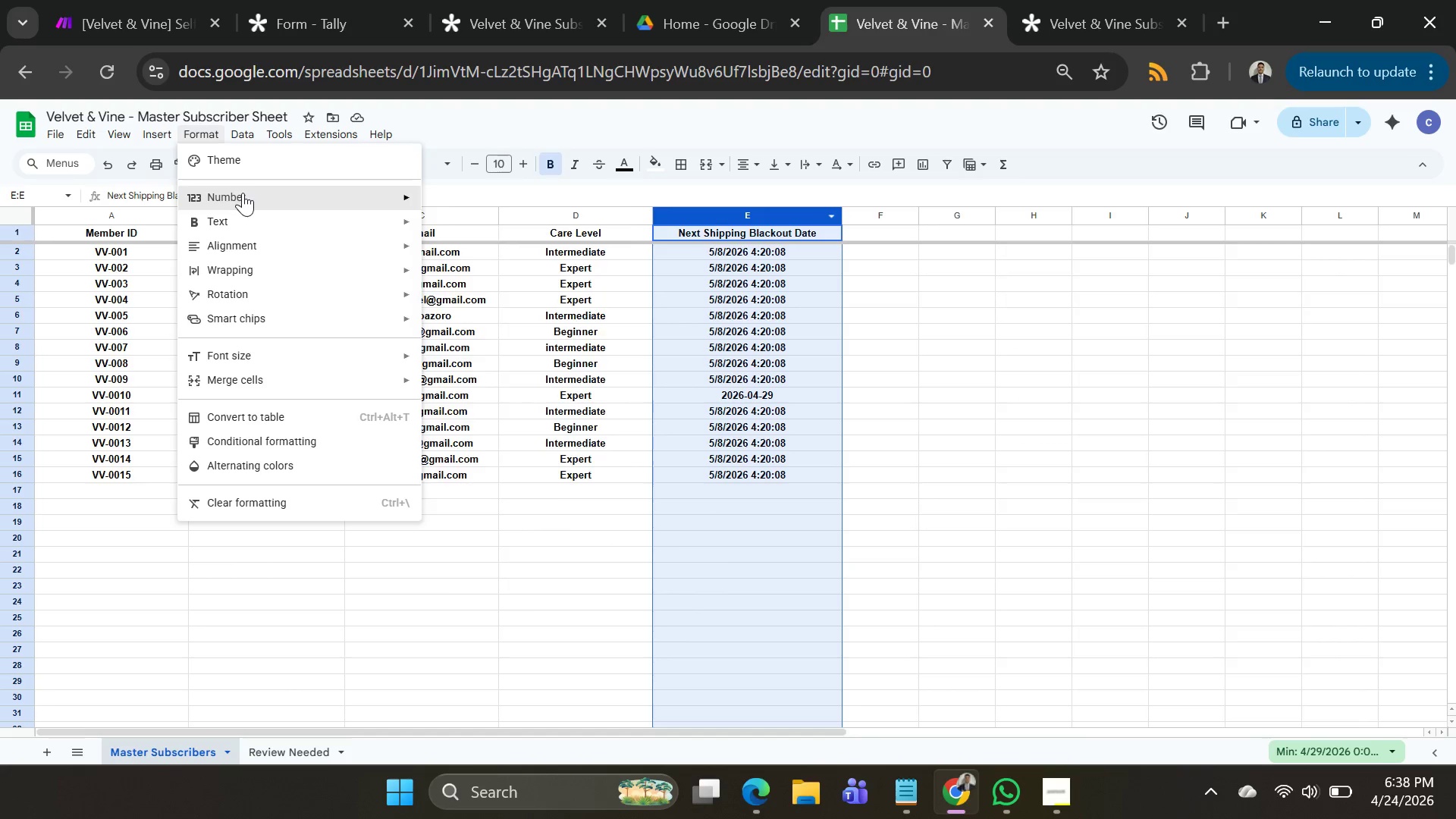 
left_click([243, 193])
 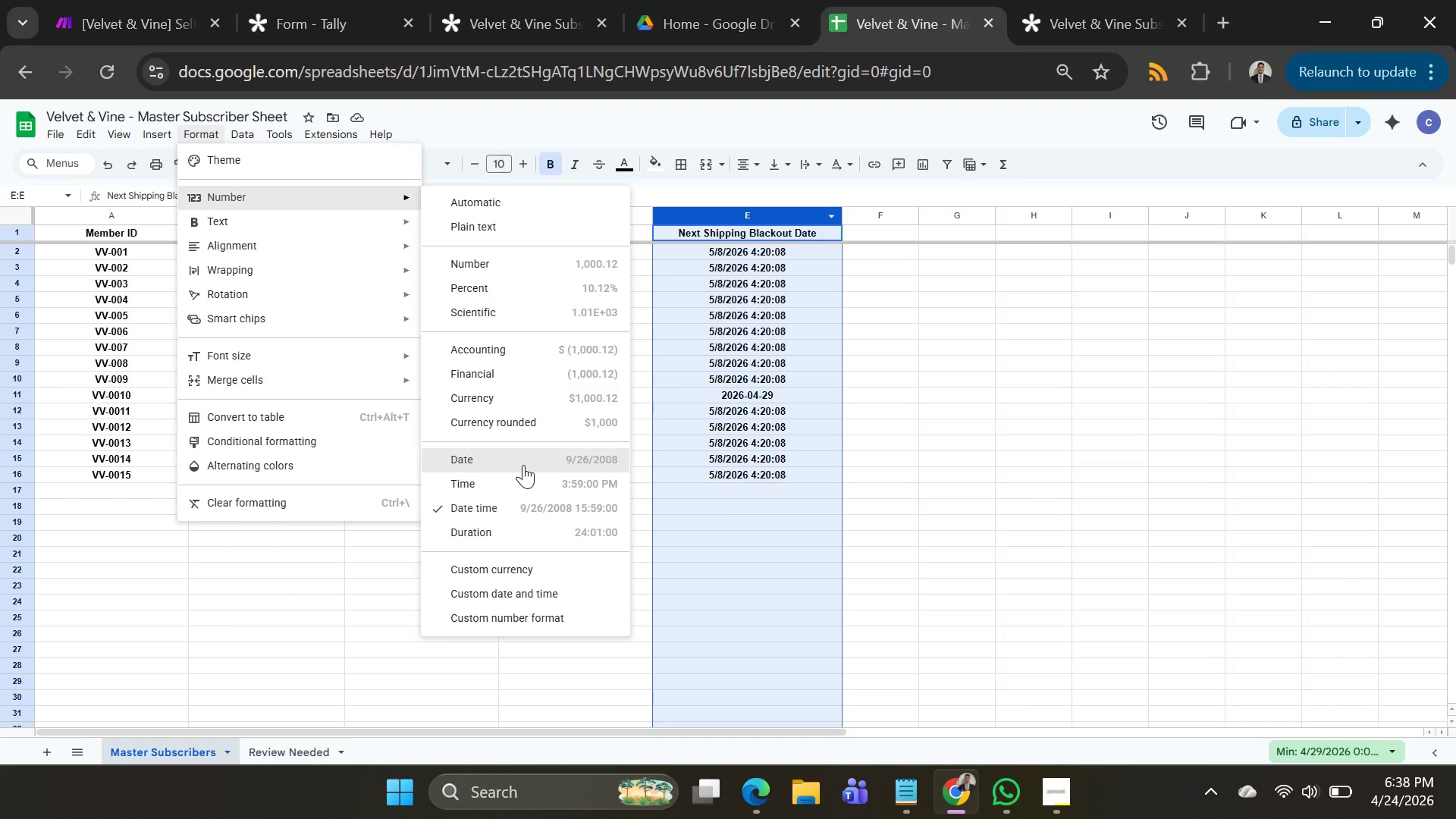 
left_click([524, 460])
 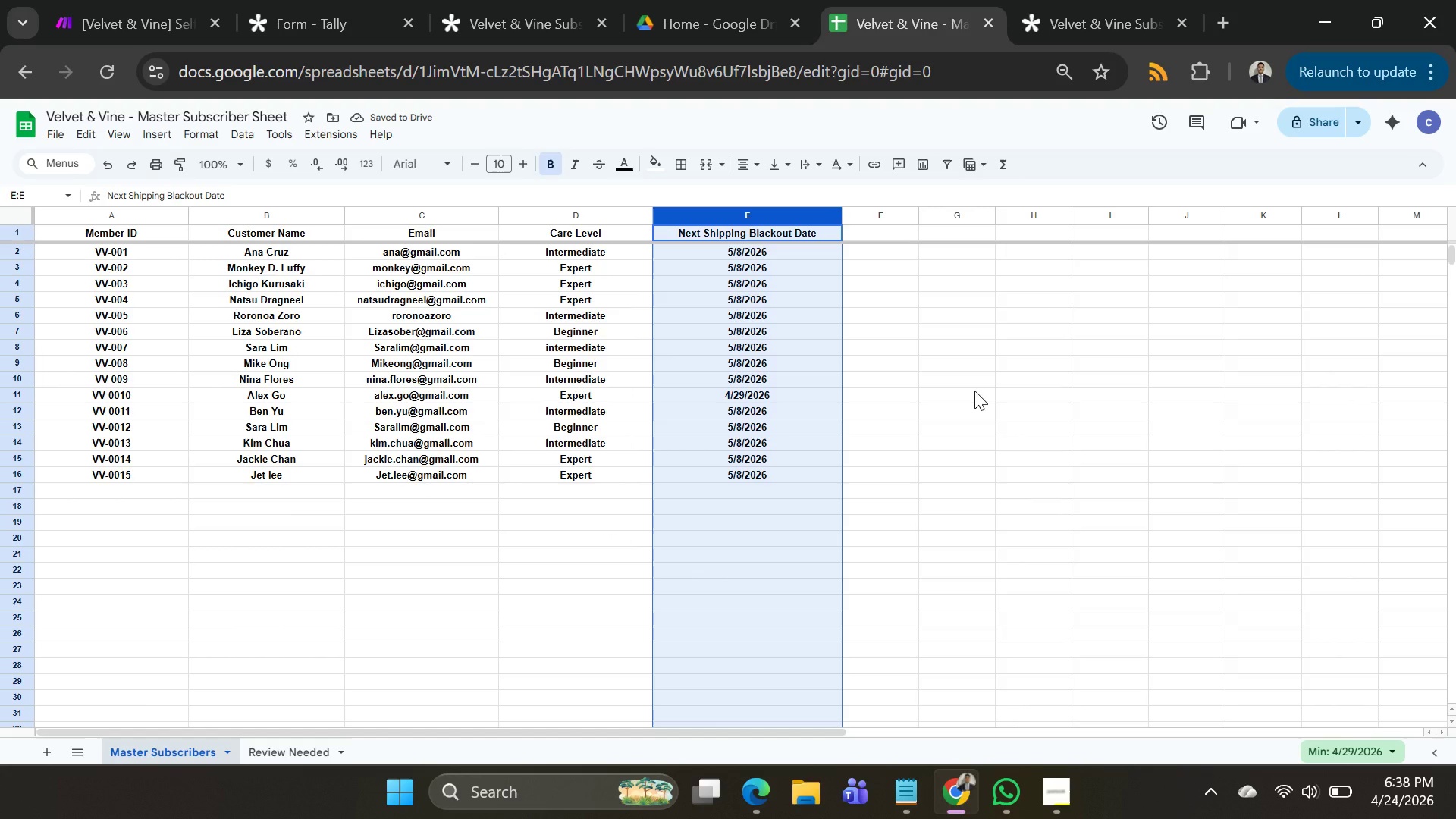 
left_click([974, 391])
 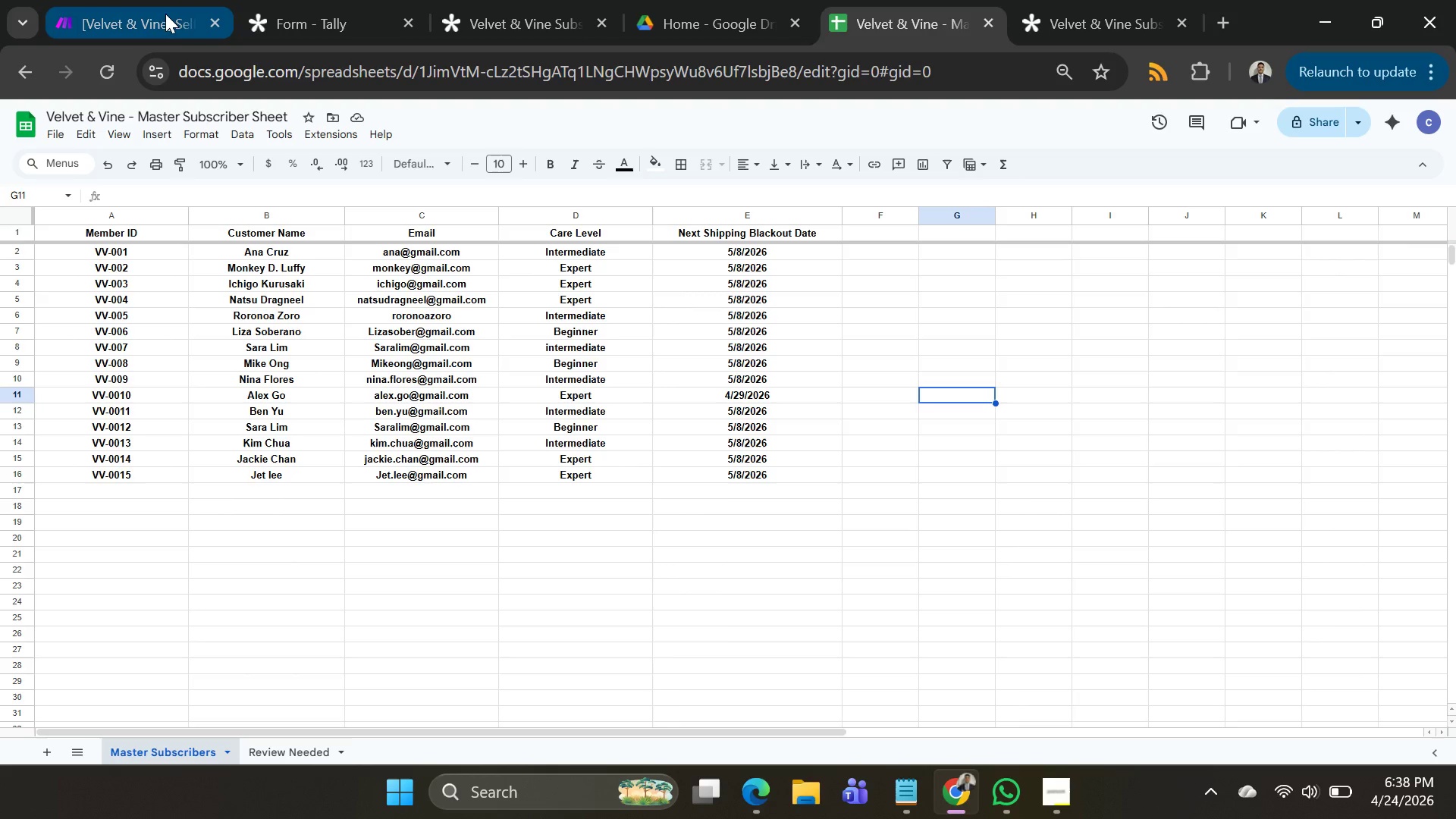 
wait(7.28)
 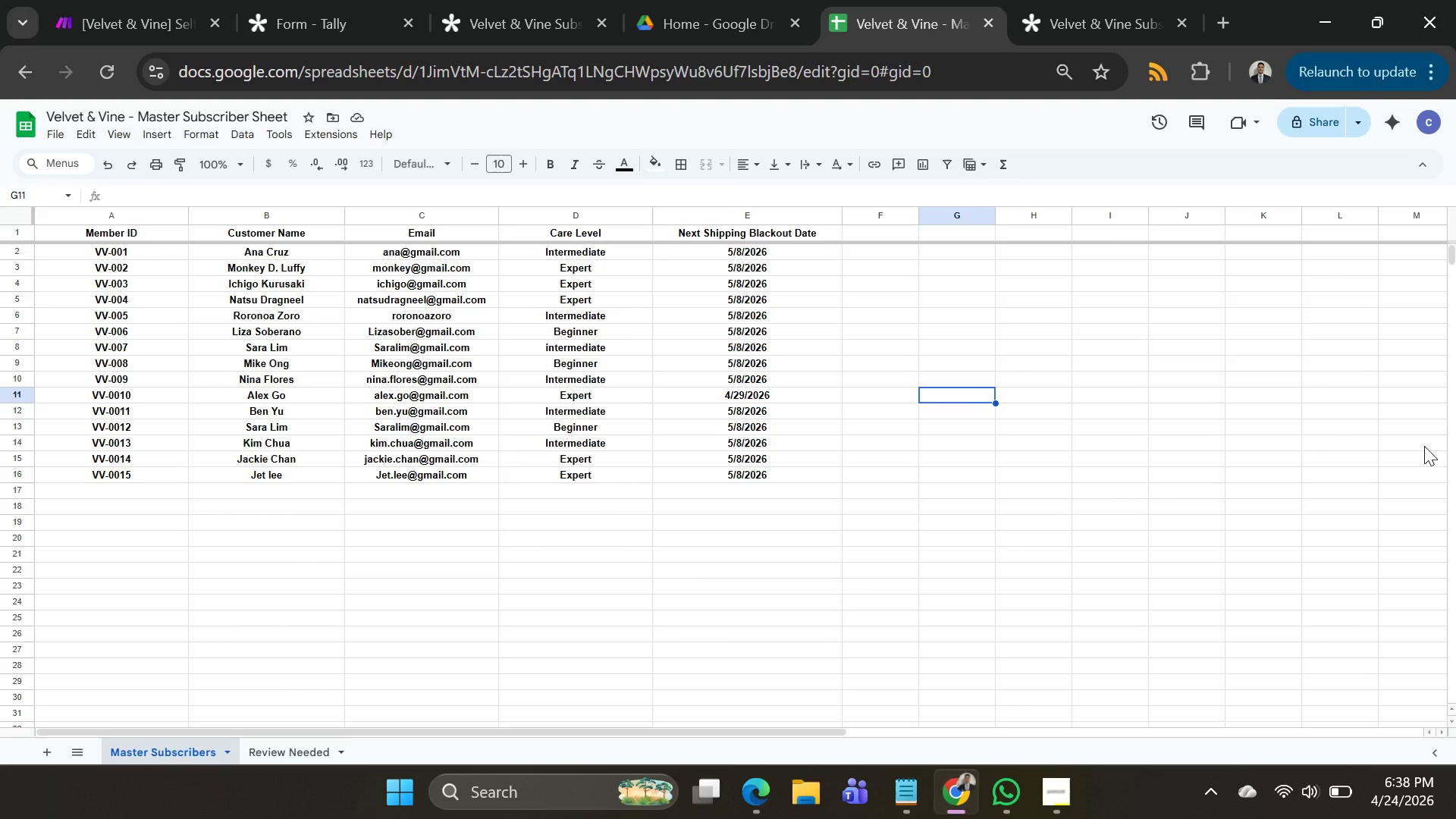 
scroll: coordinate [858, 350], scroll_direction: down, amount: 2.0
 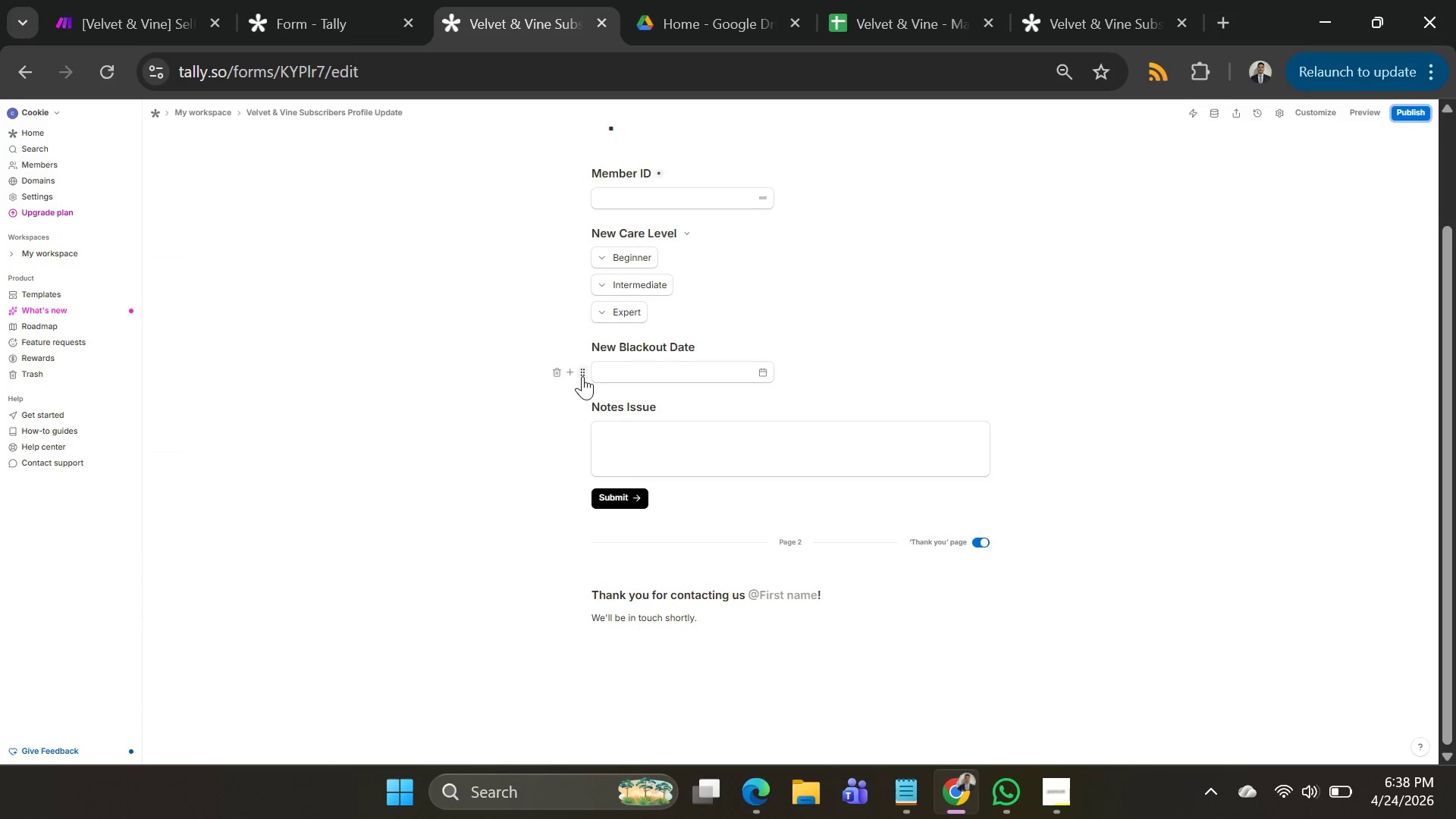 
left_click([582, 376])
 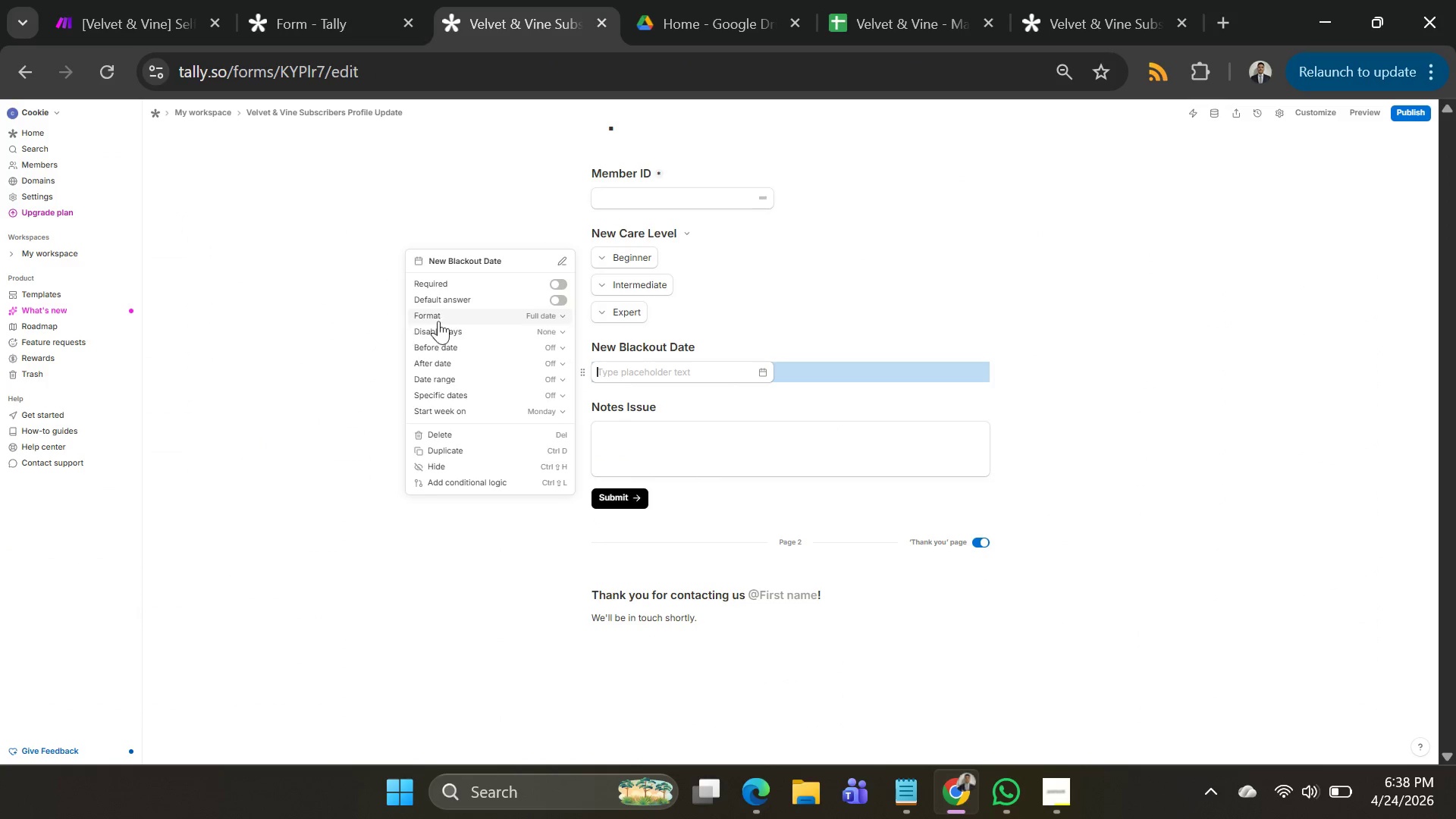 
left_click([557, 303])
 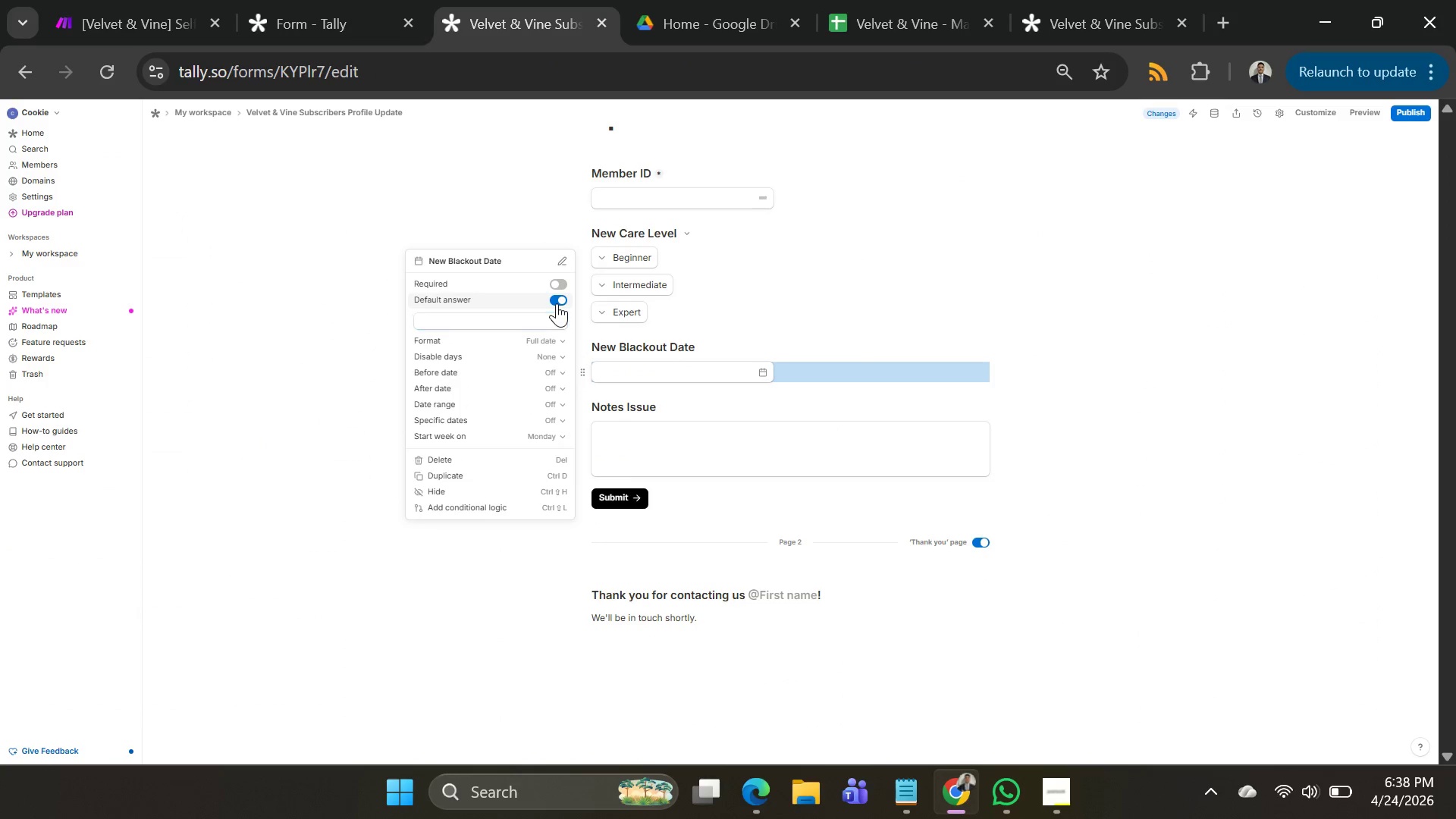 
left_click([557, 303])
 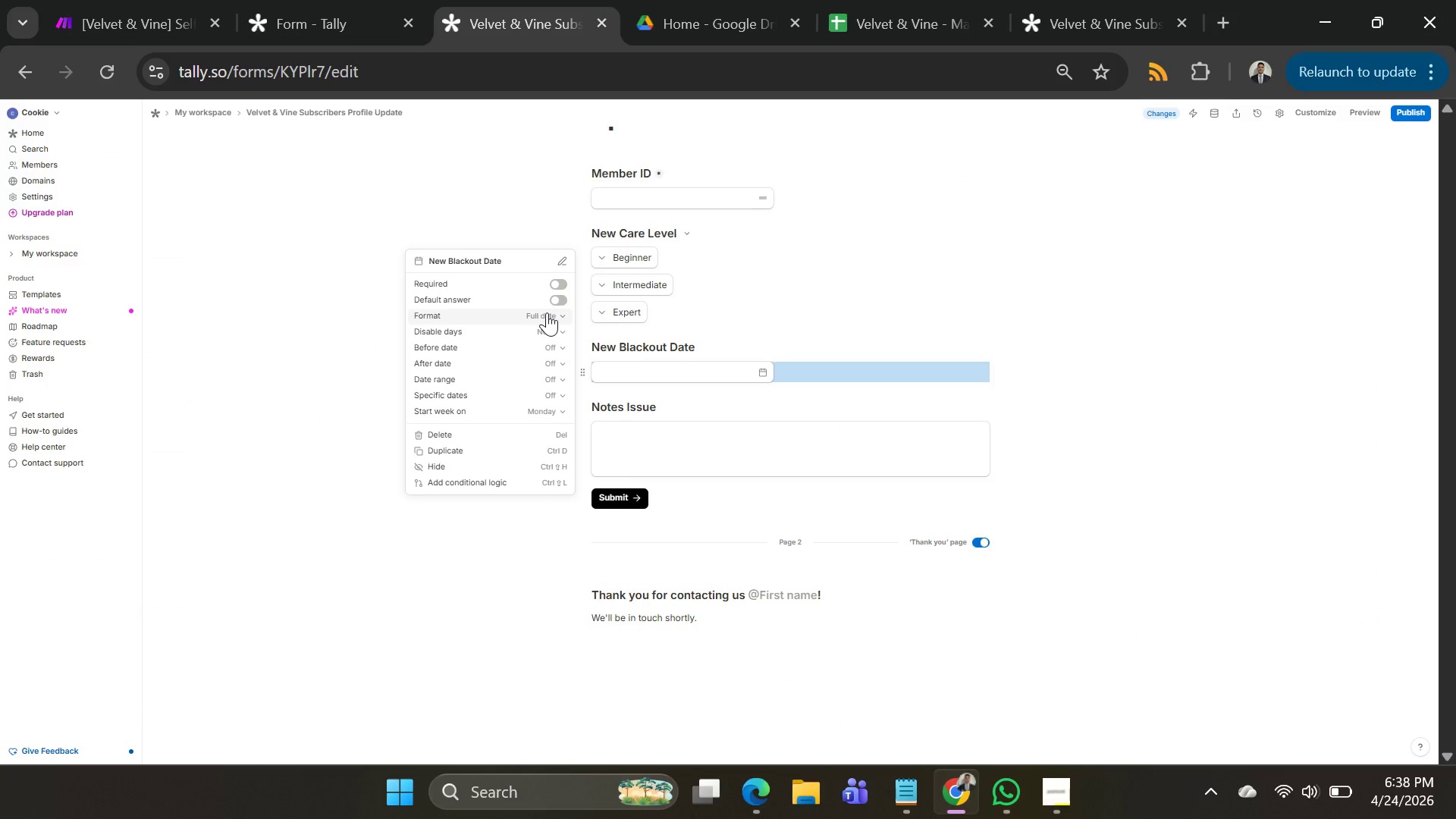 
left_click([547, 312])
 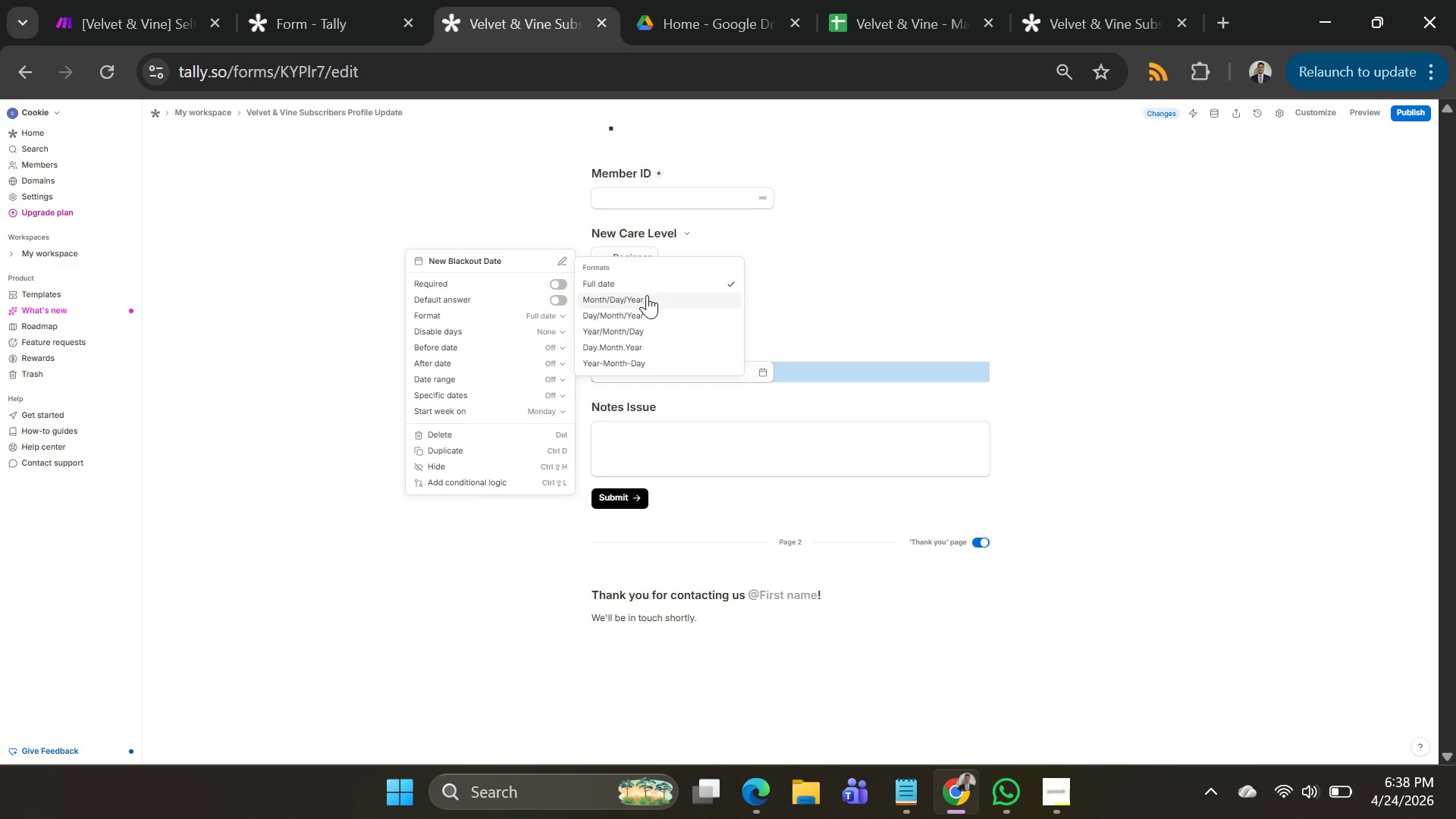 
wait(6.17)
 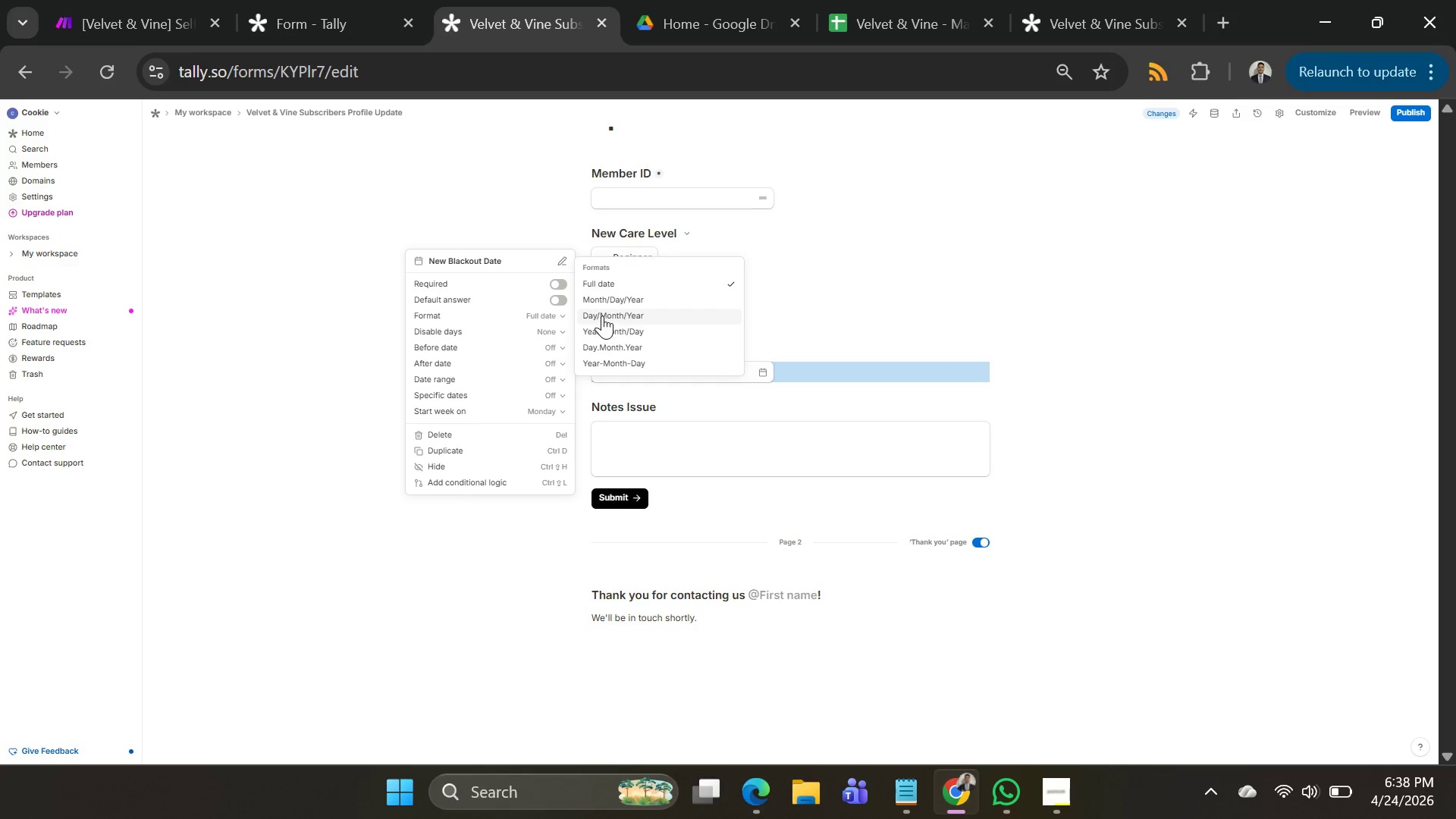 
left_click([648, 297])
 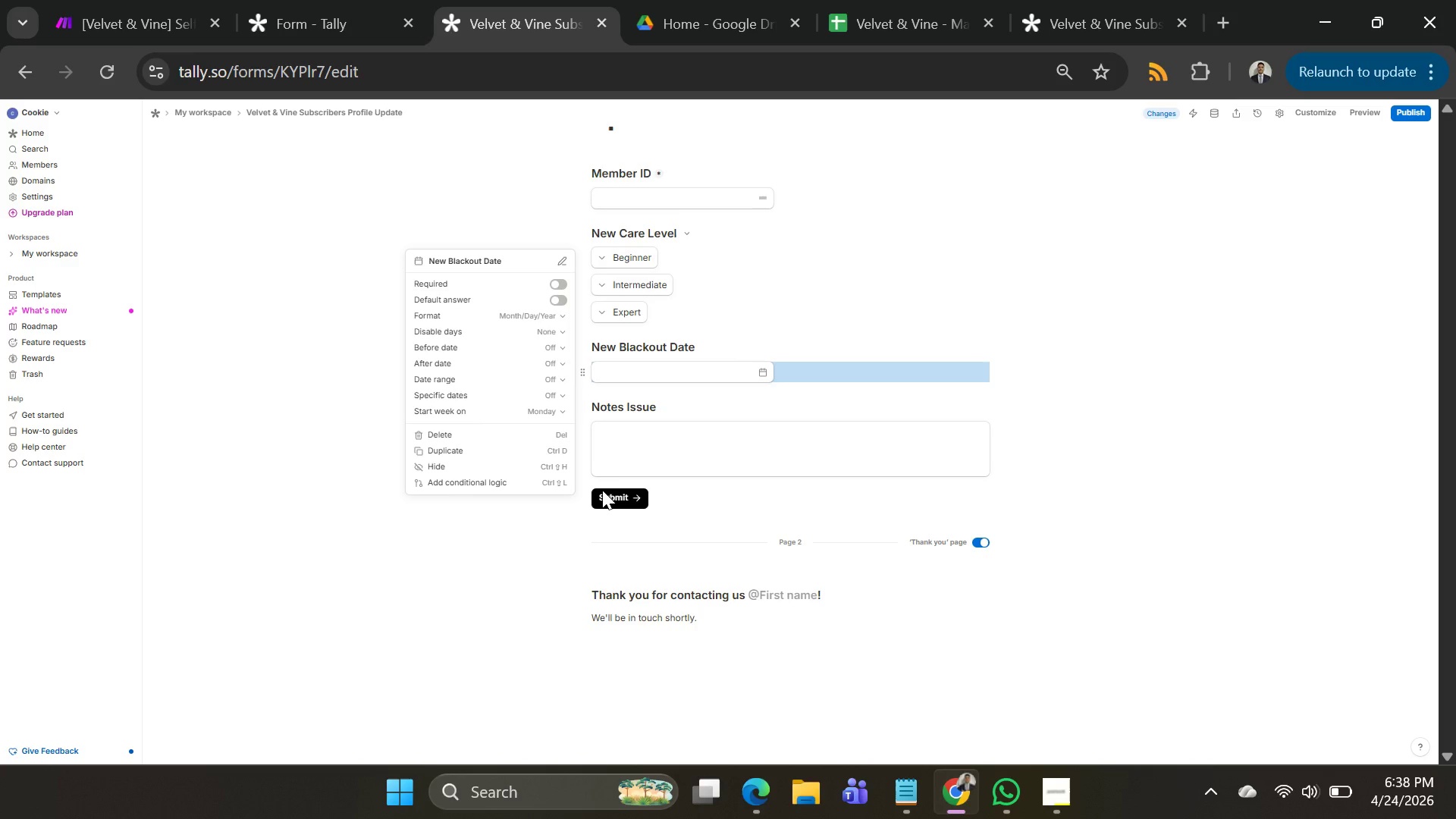 
left_click([945, 274])
 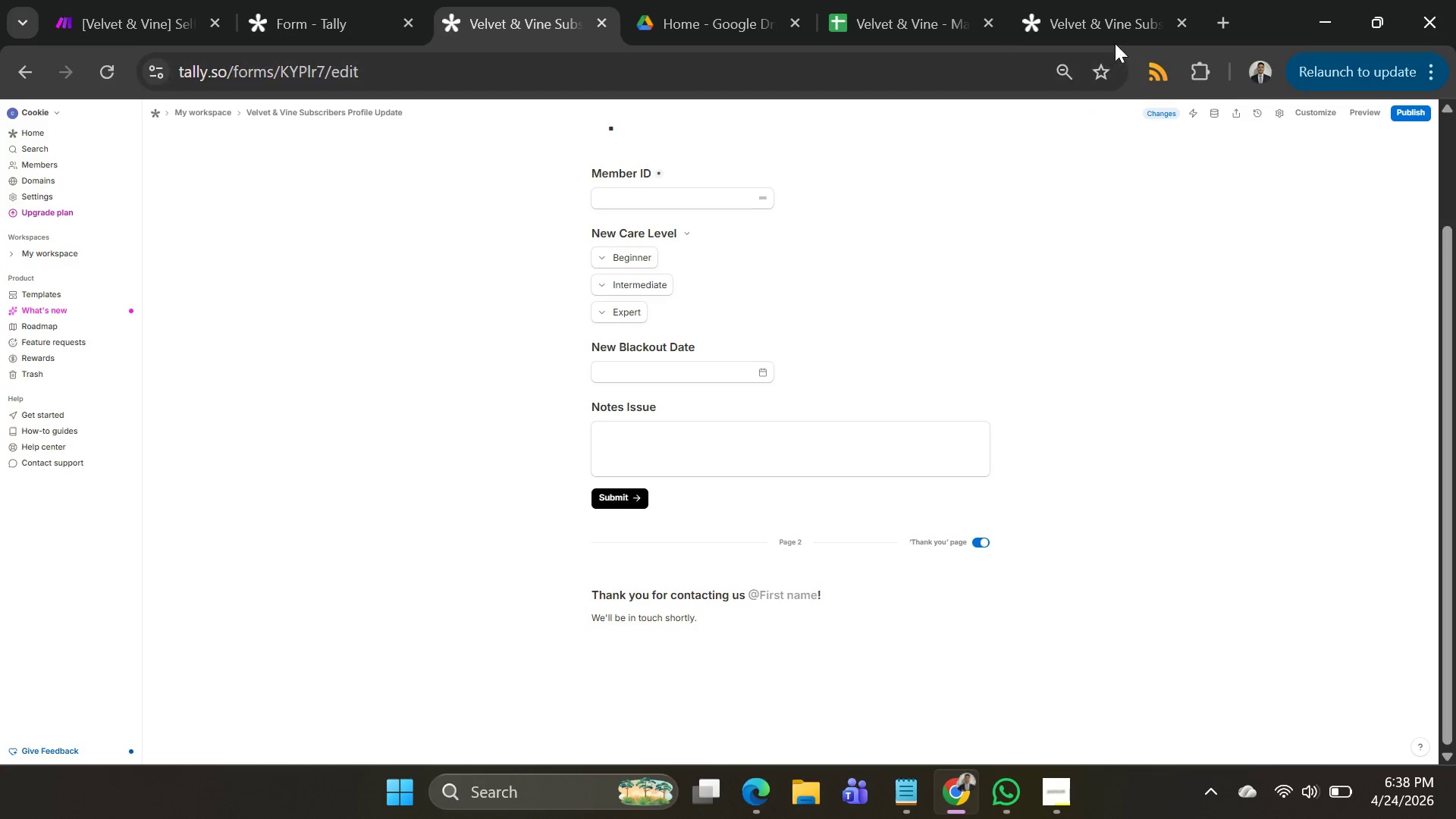 
left_click([1103, 14])
 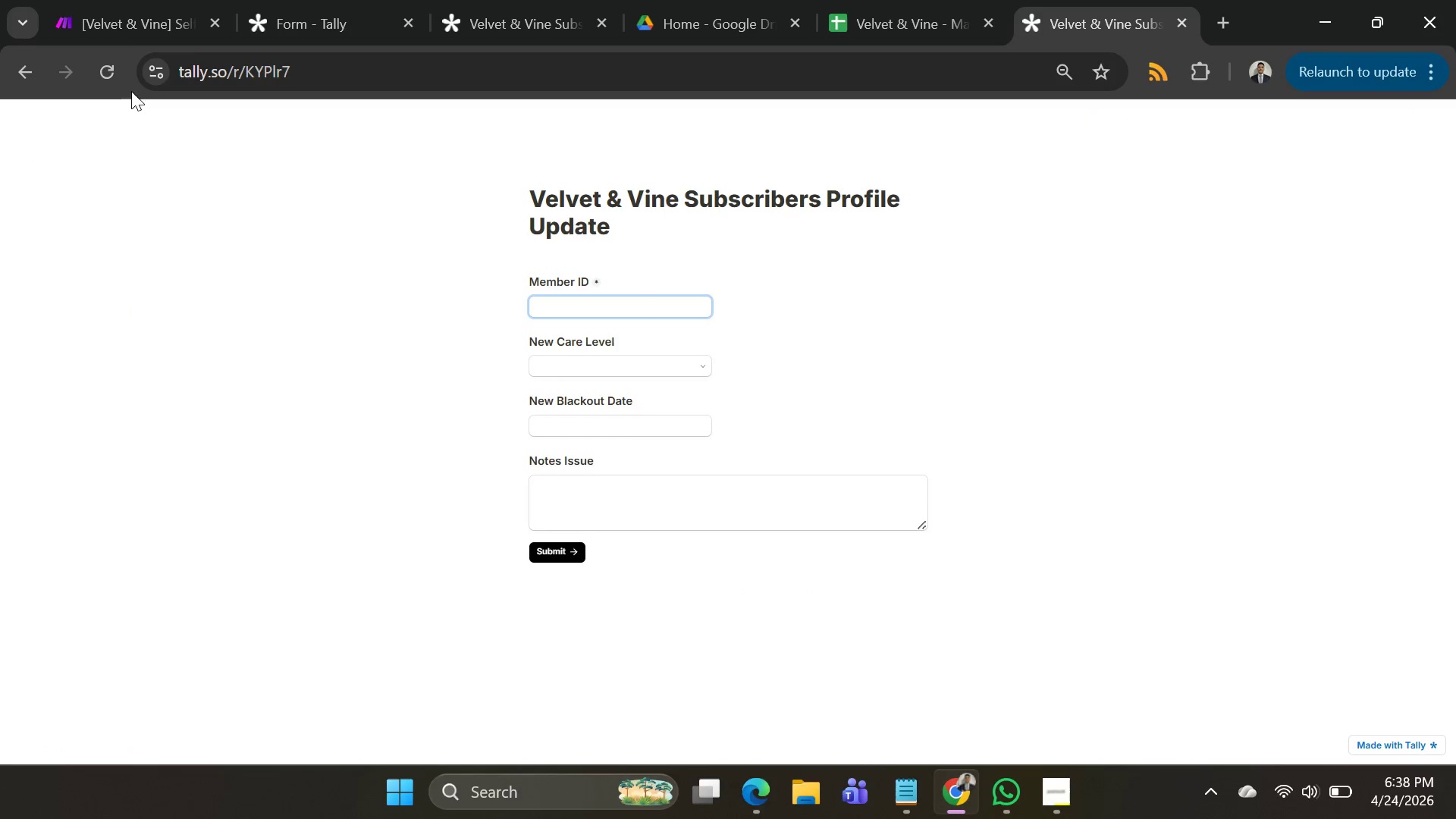 
left_click([104, 71])
 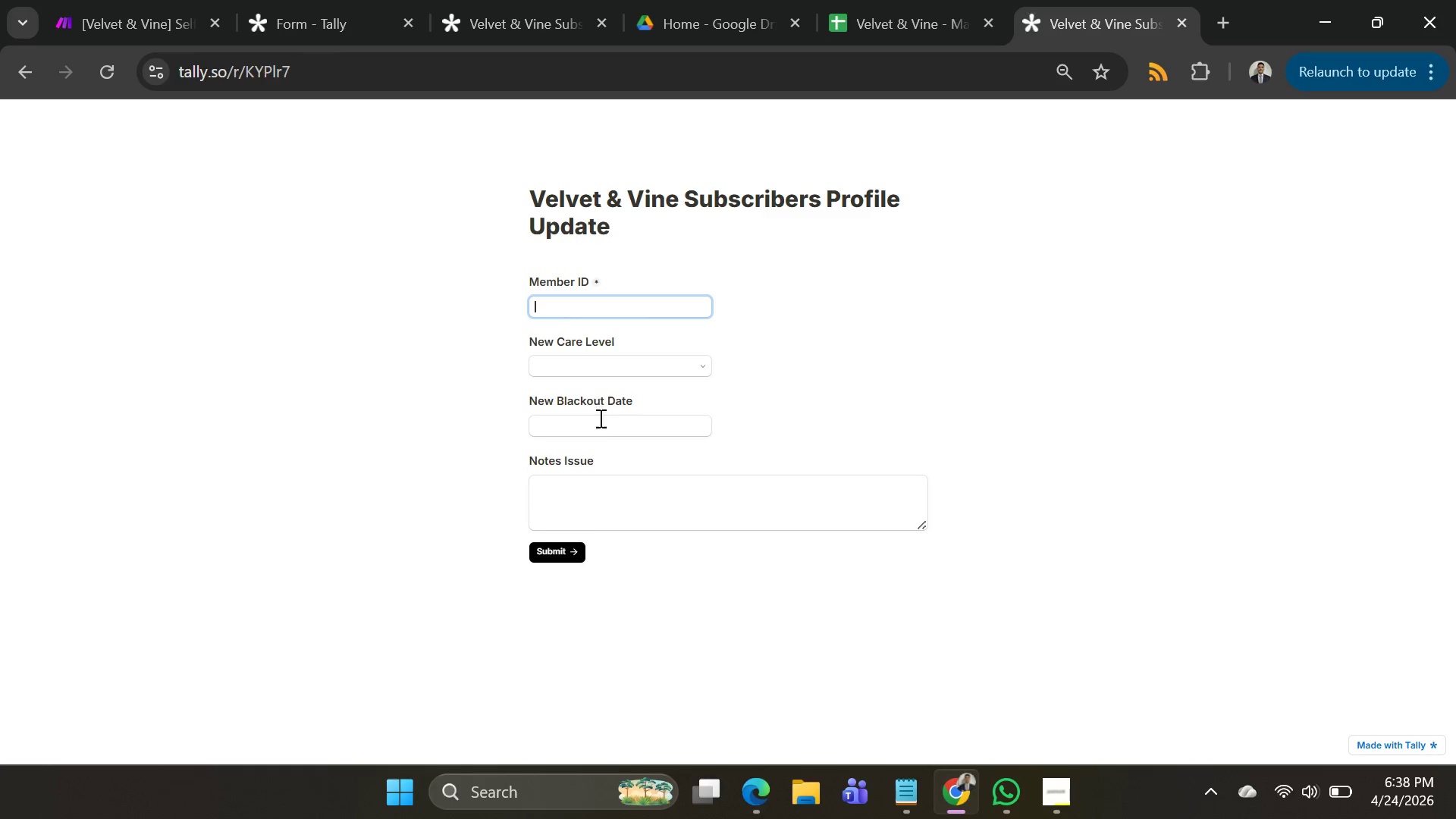 
left_click([599, 431])
 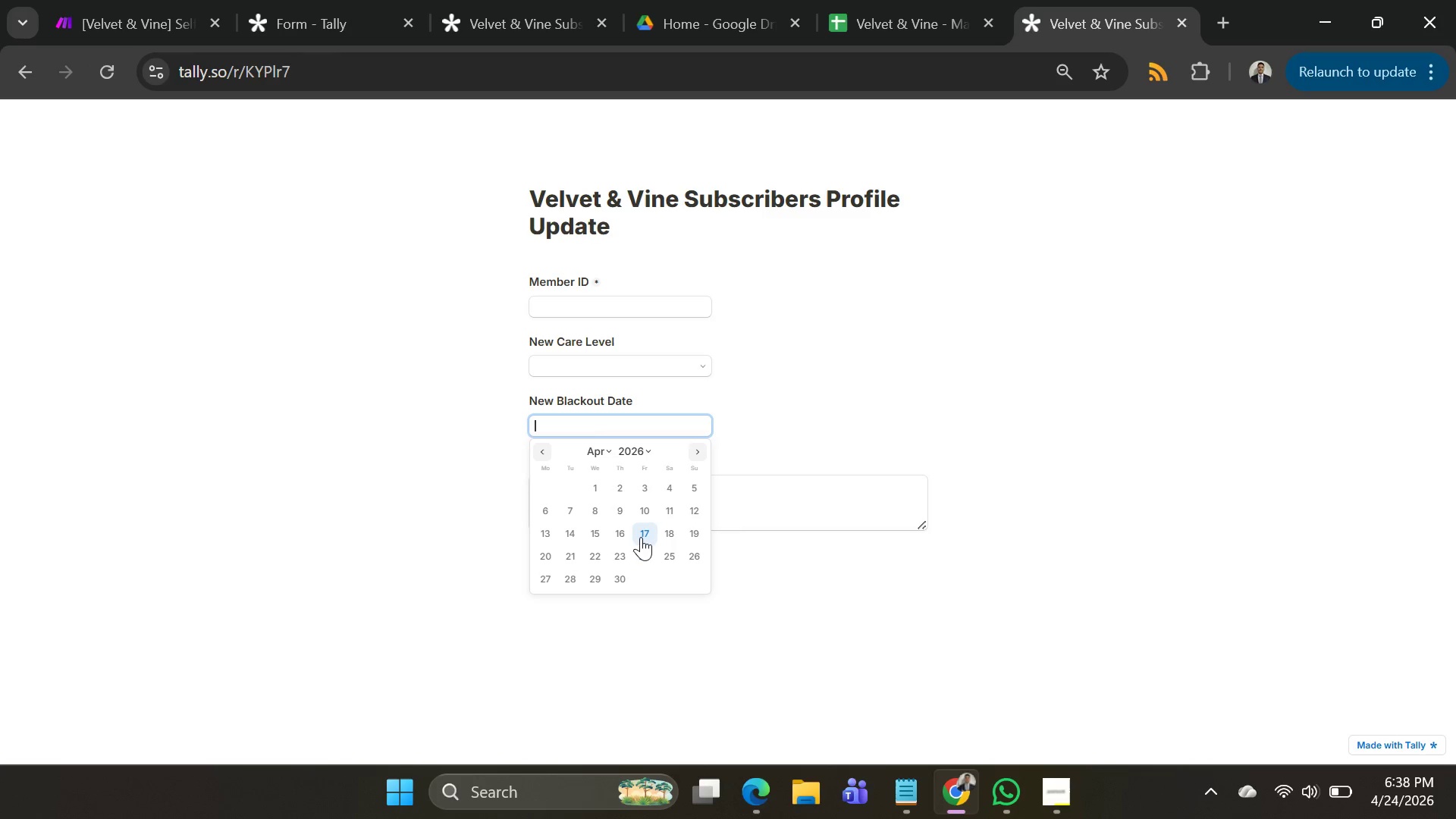 
left_click([644, 548])
 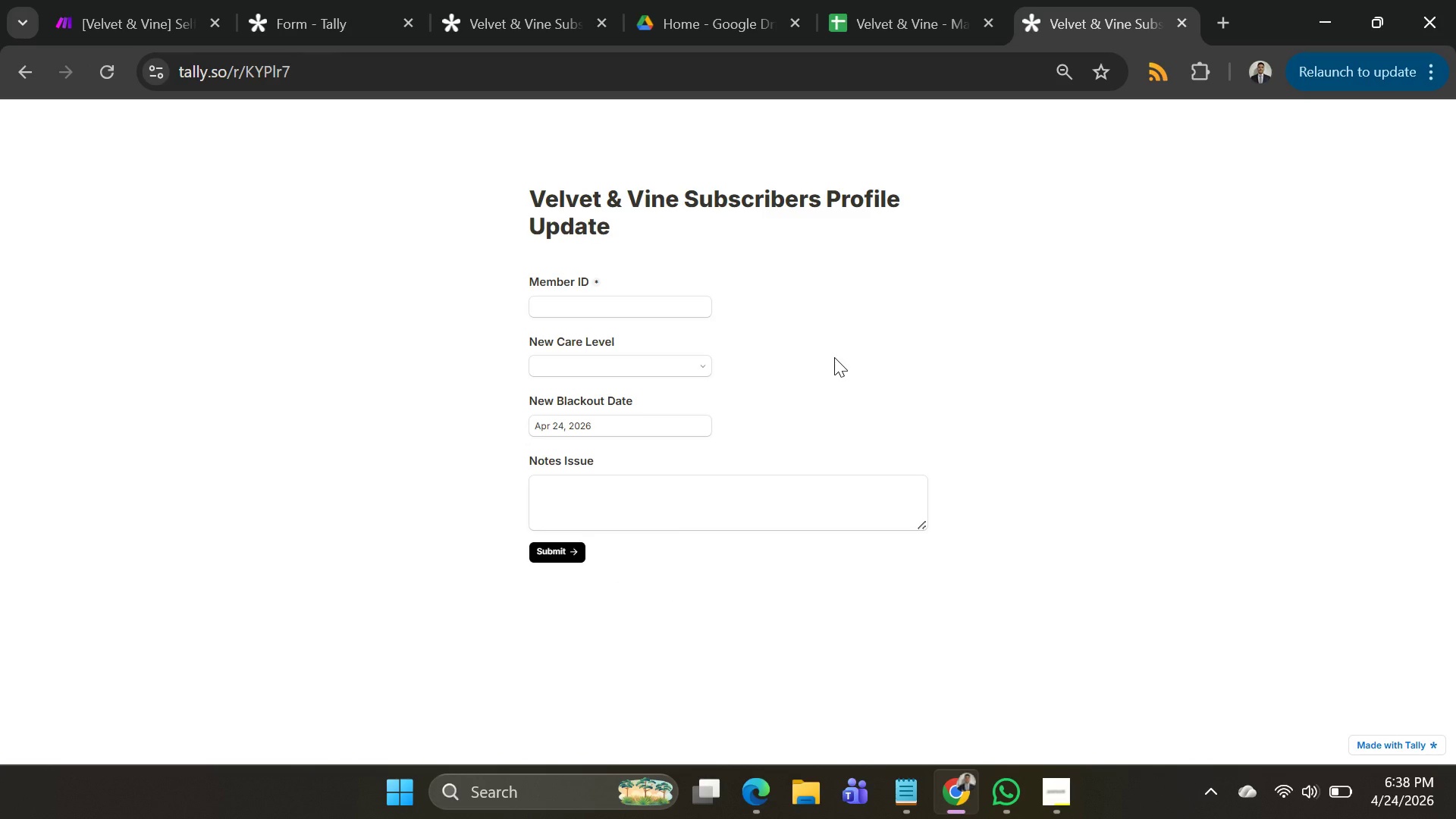 
wait(9.09)
 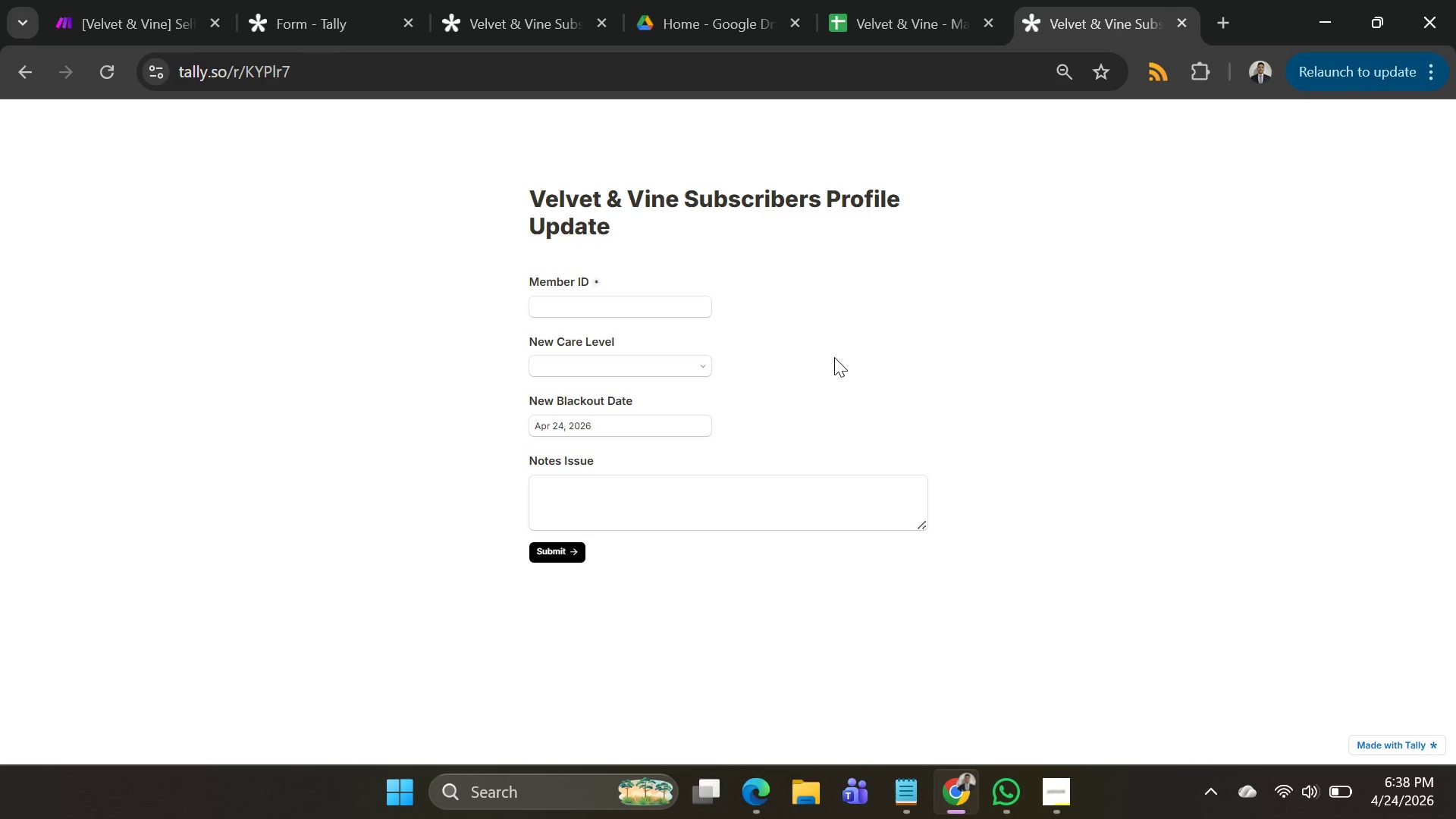 
left_click([905, 9])
 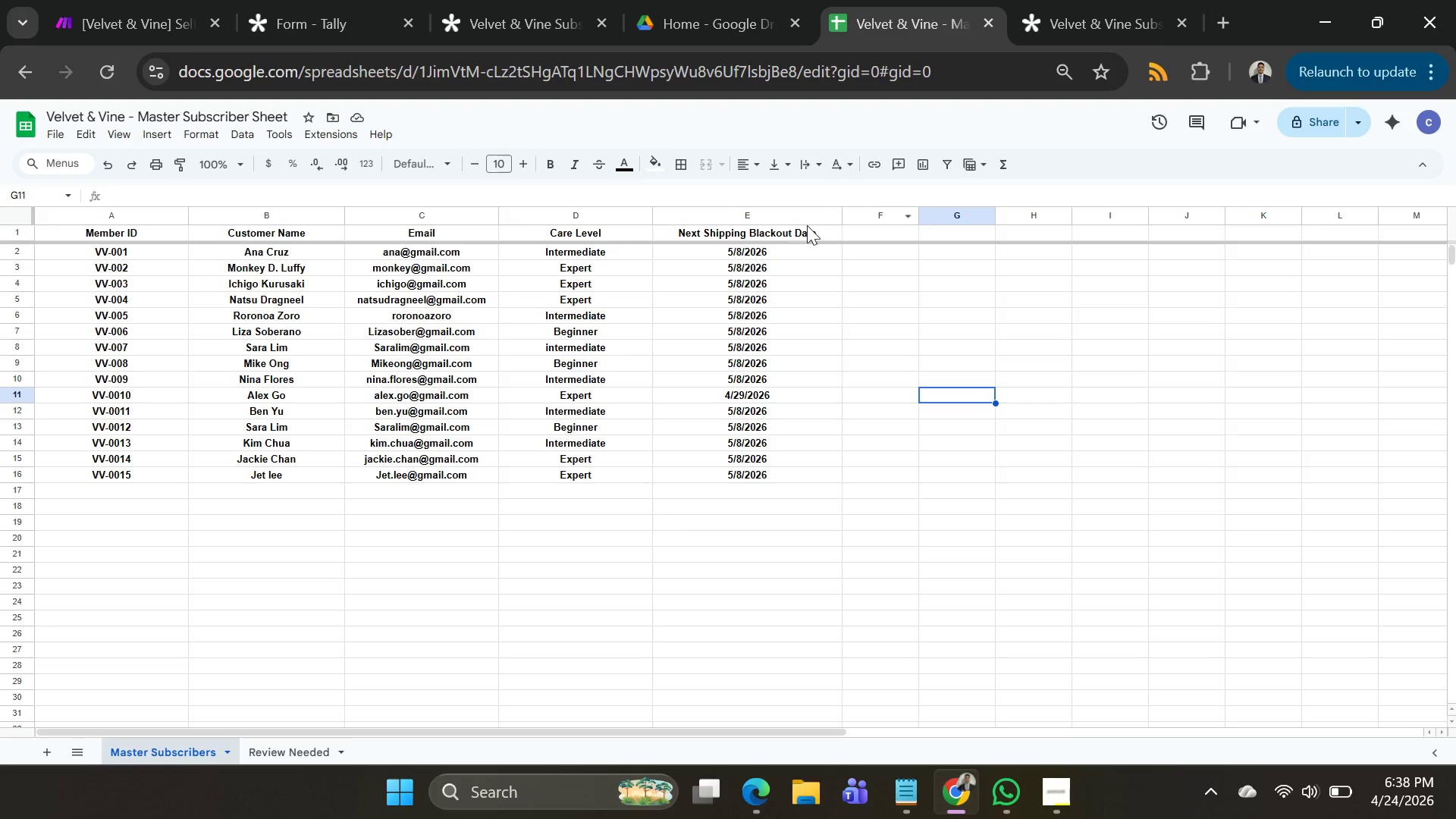 
left_click([830, 221])
 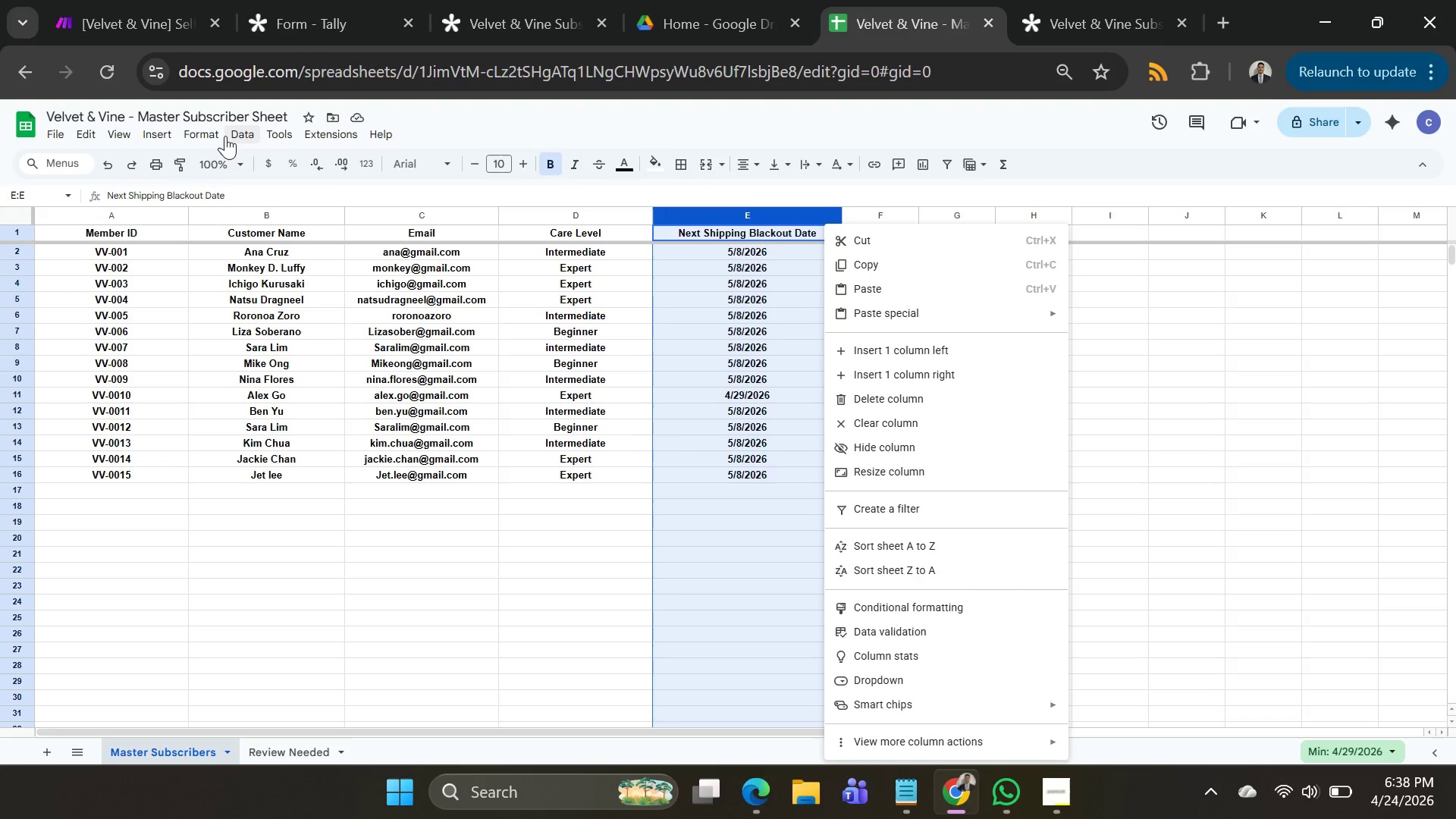 
left_click([221, 136])
 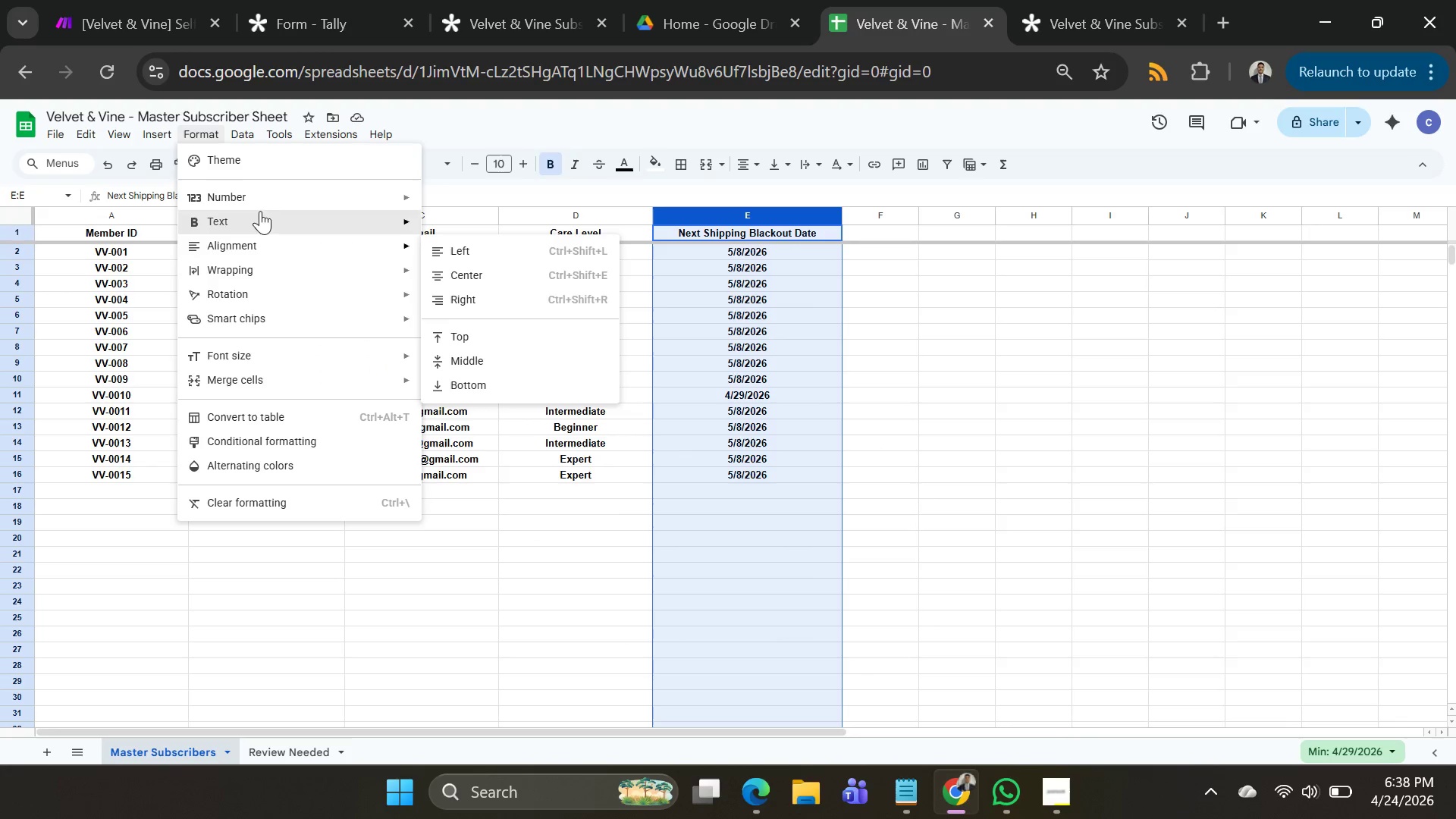 
mouse_move([293, 216])
 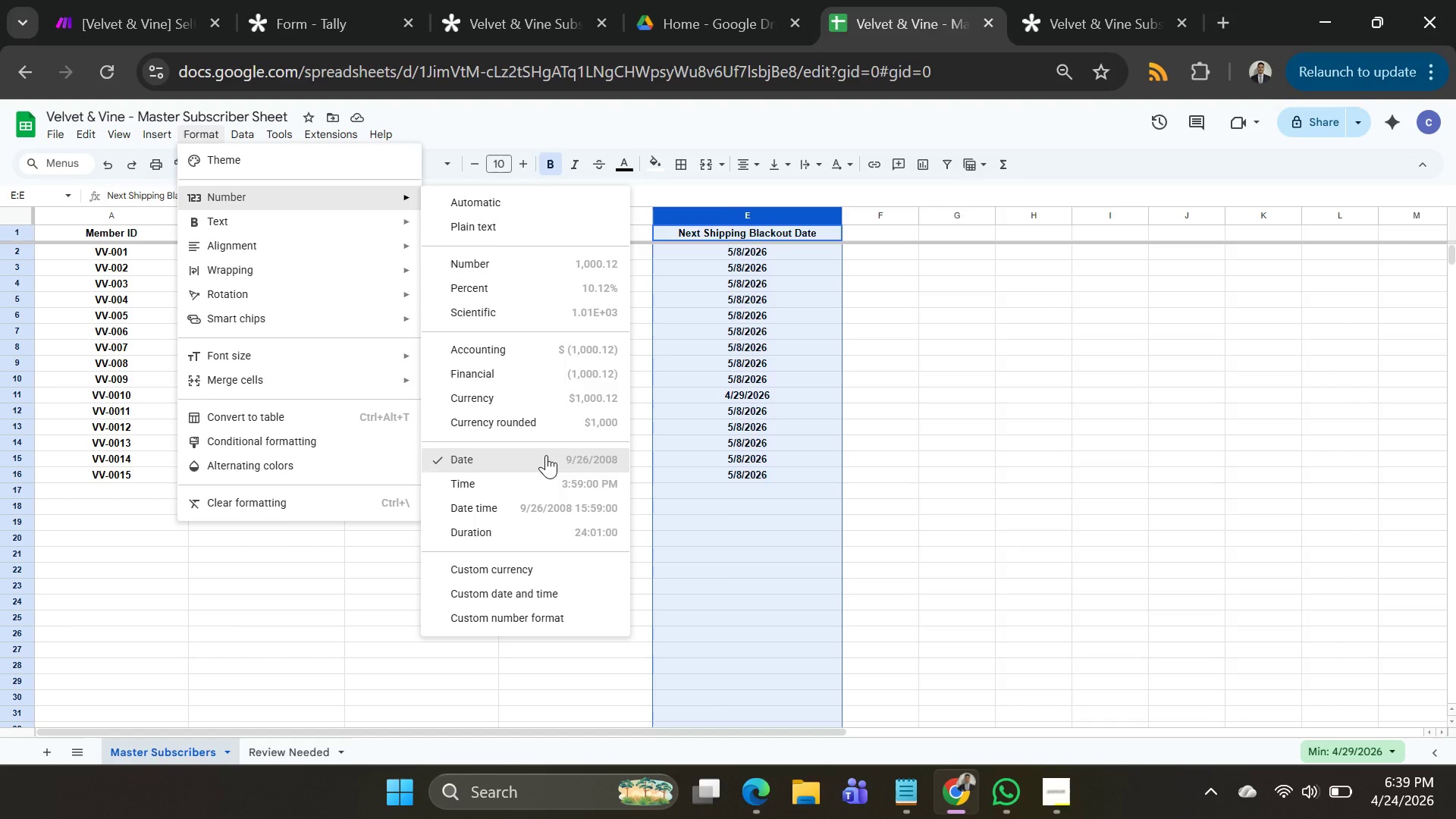 
wait(8.1)
 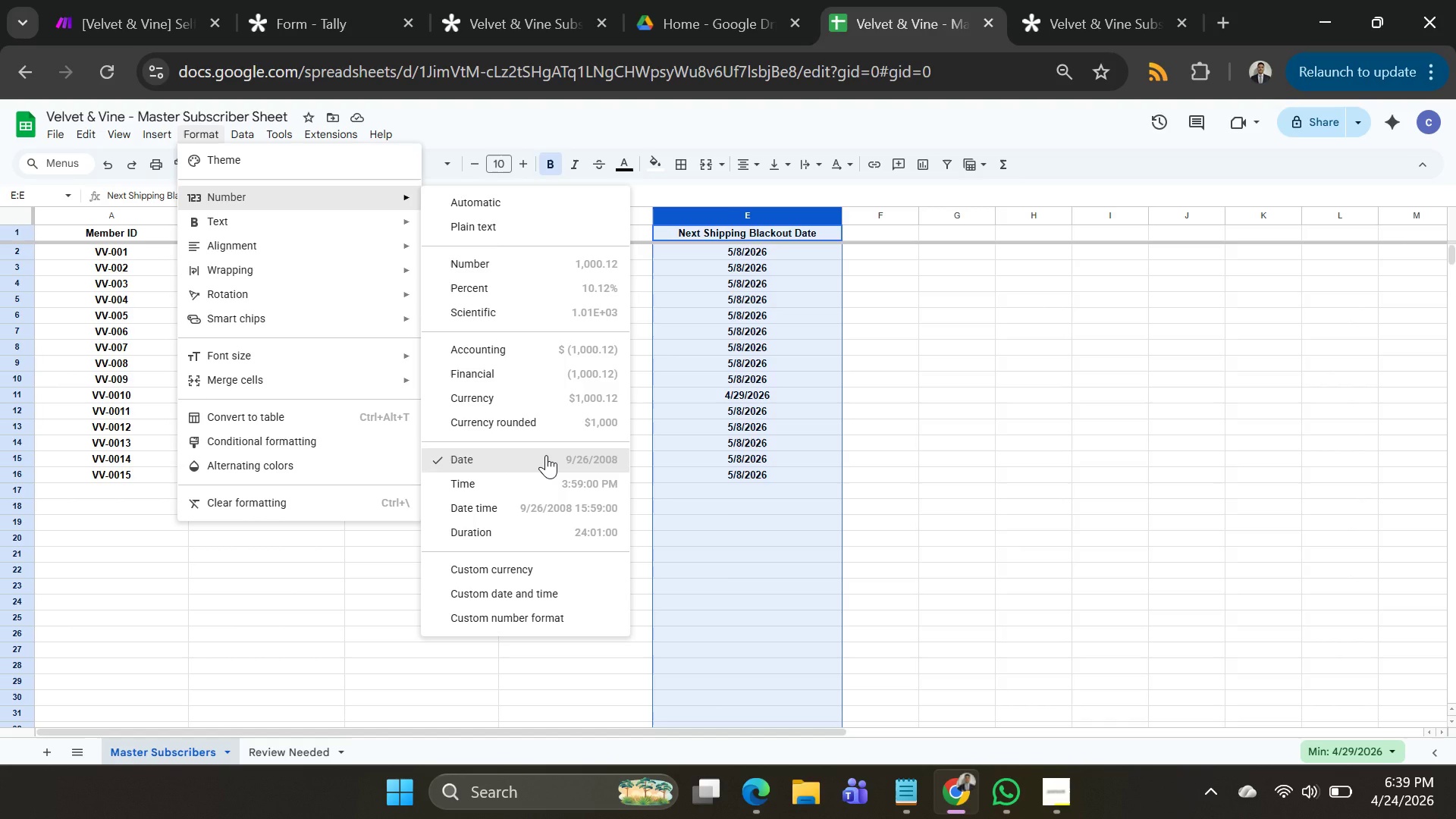 
left_click([1041, 253])
 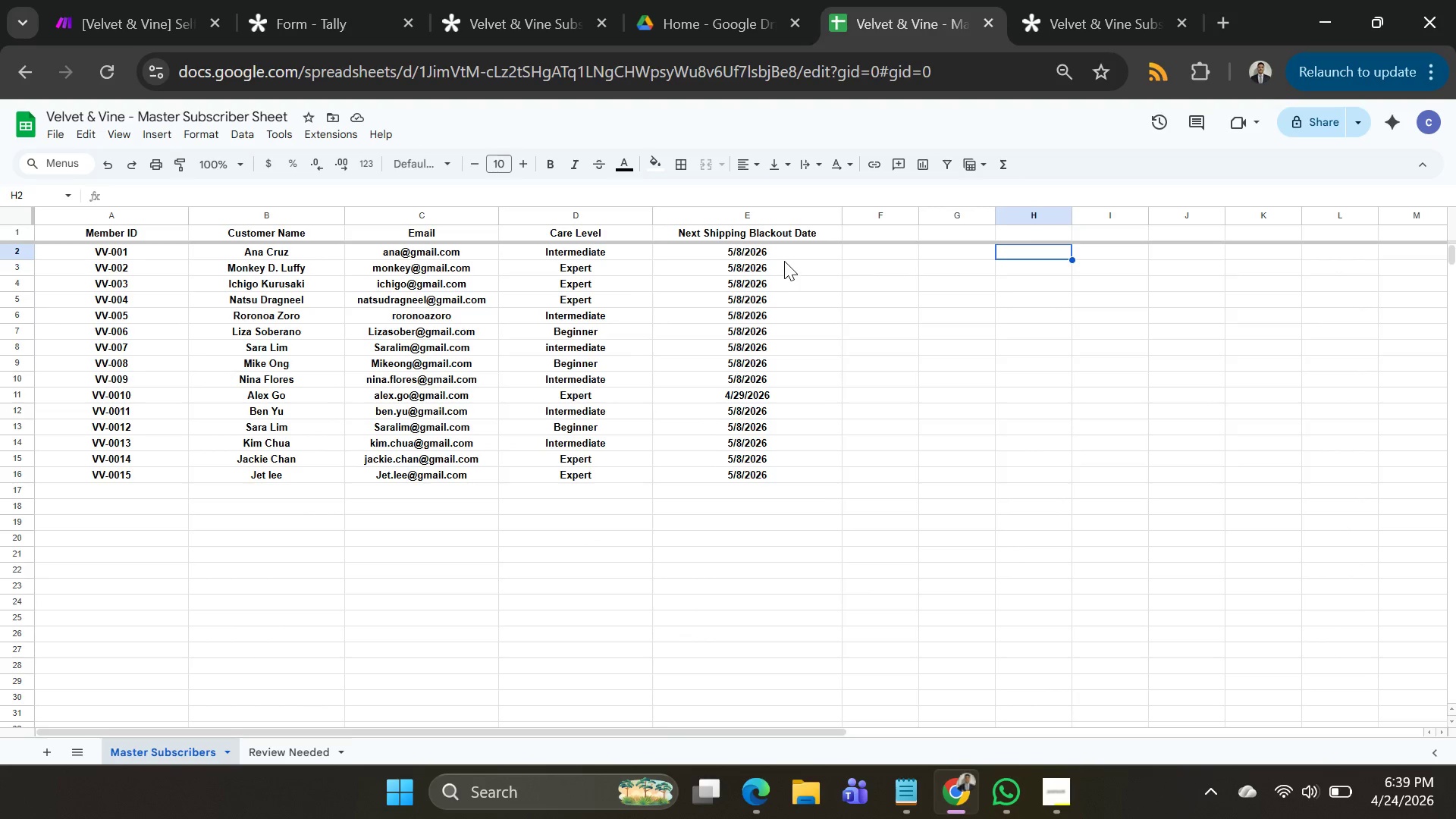 
left_click([781, 249])
 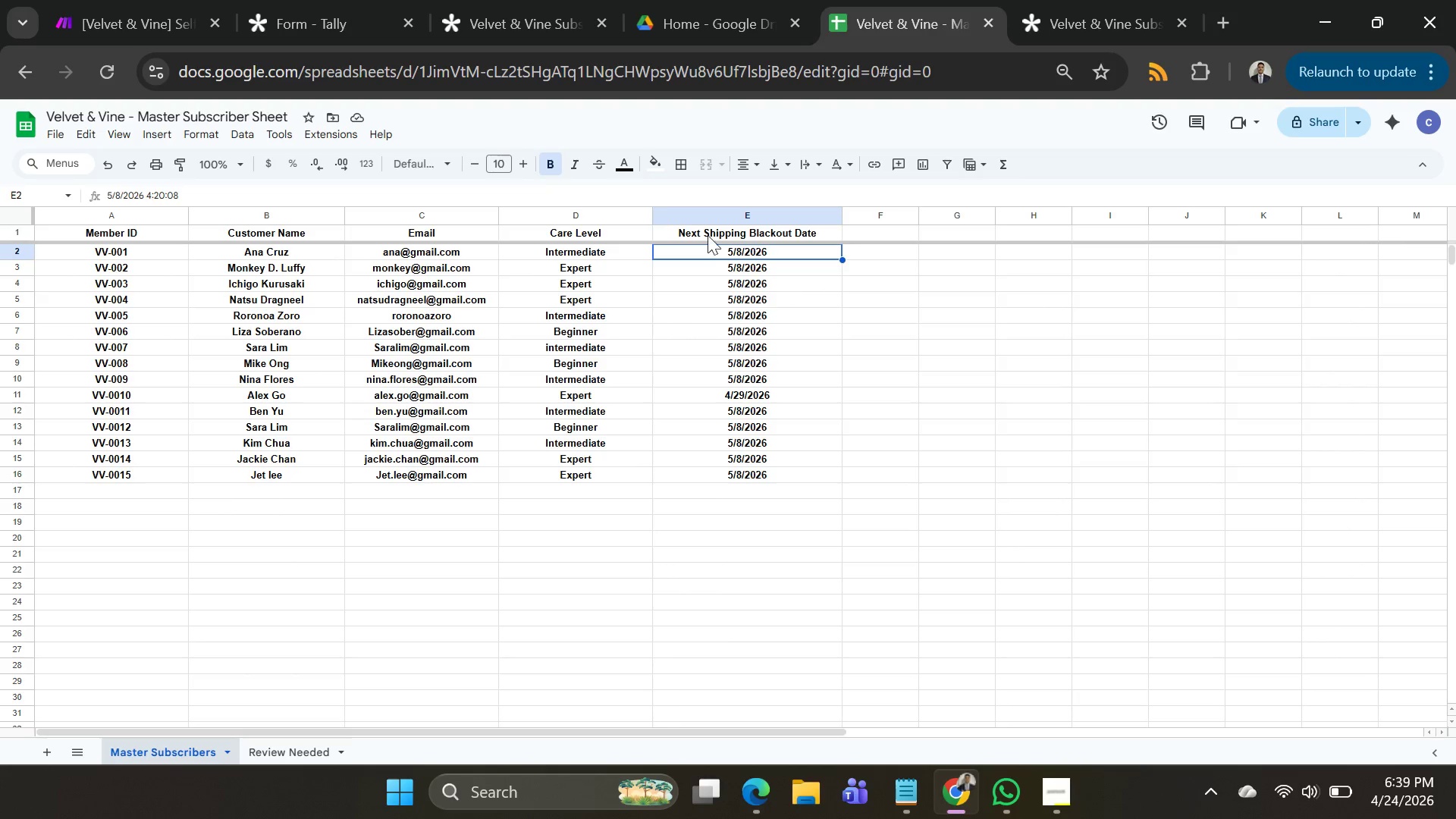 
left_click([161, 24])
 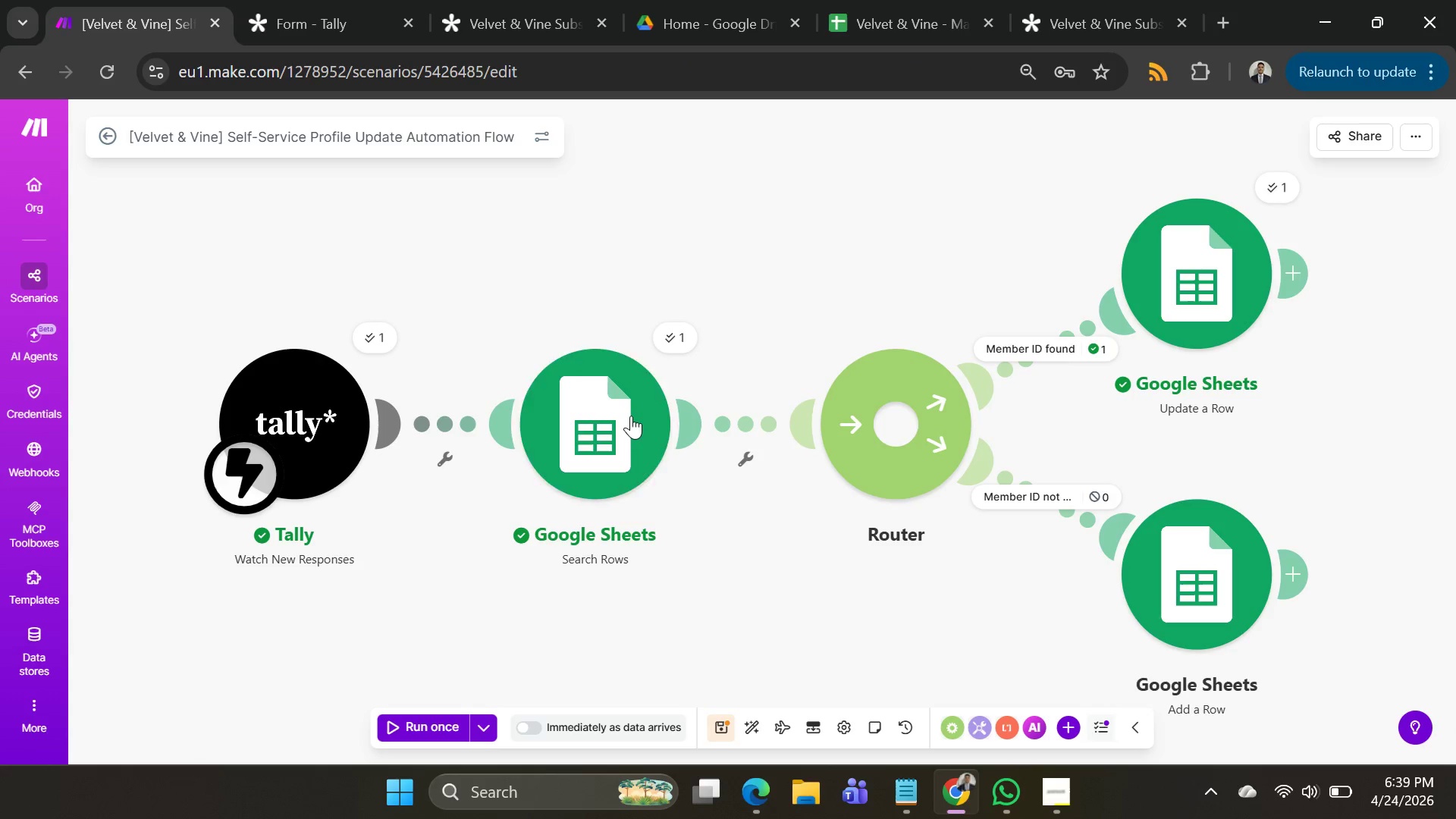 
left_click([629, 416])
 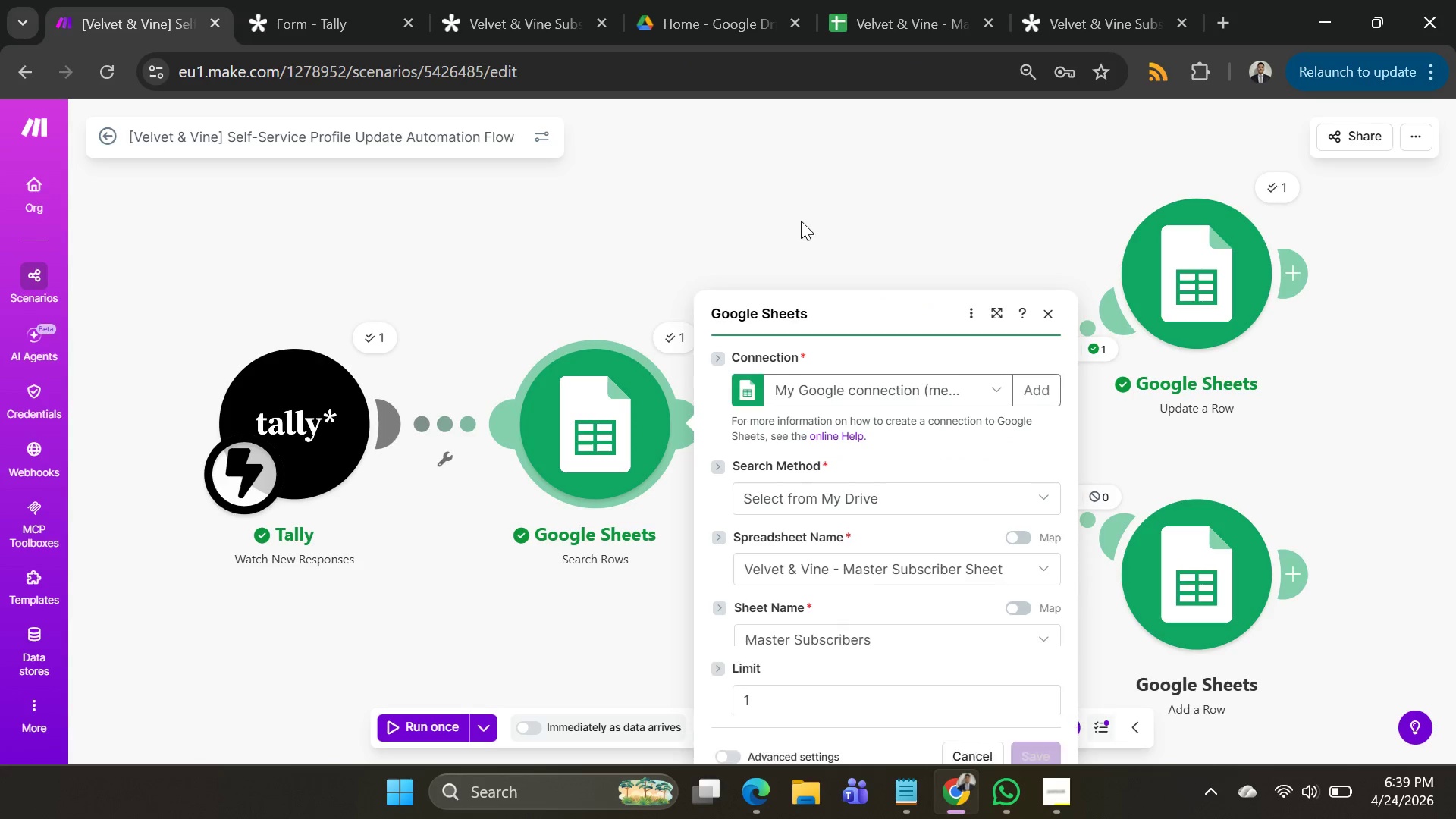 
scroll: coordinate [956, 633], scroll_direction: down, amount: 35.0
 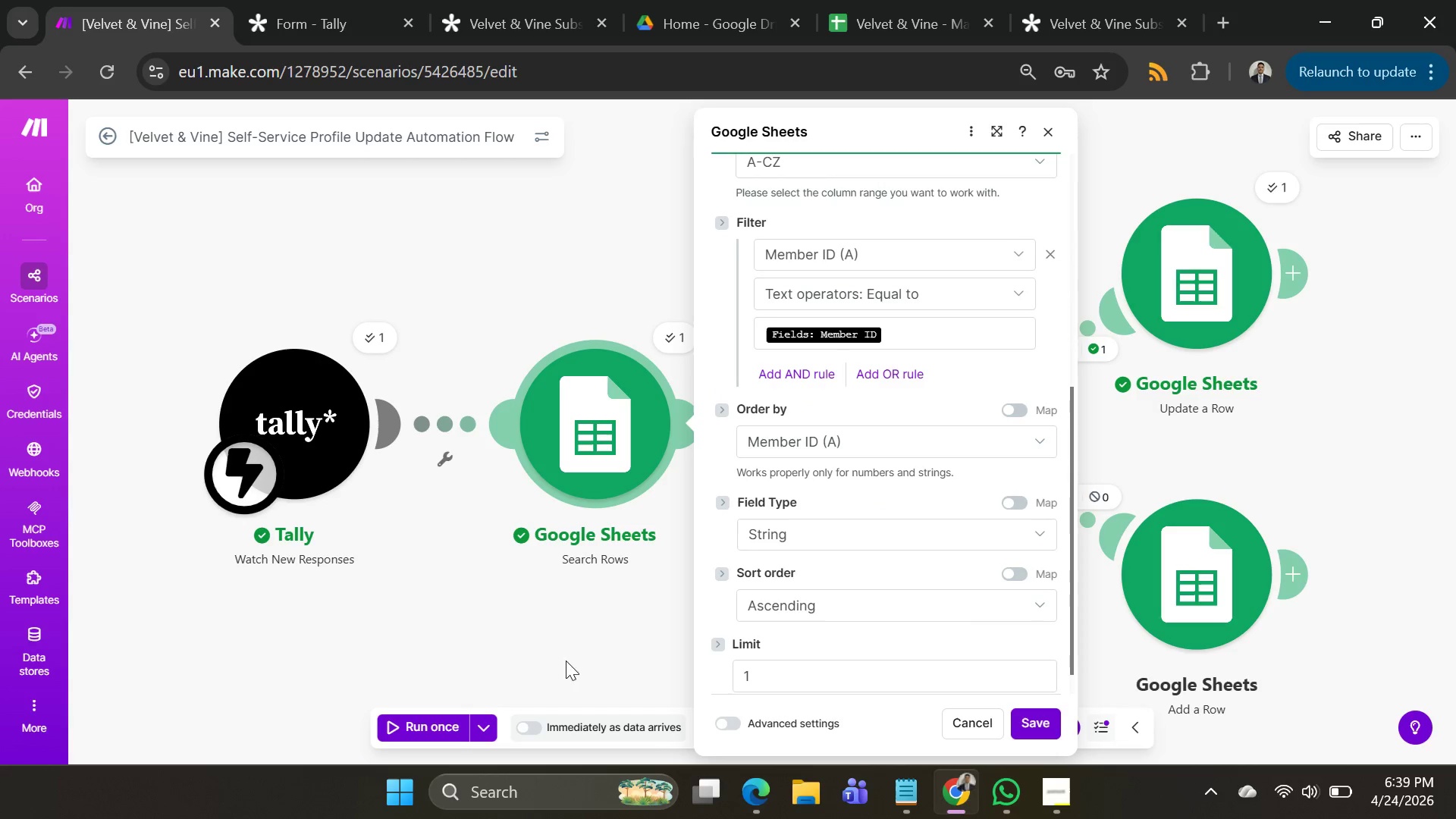 
left_click([525, 607])
 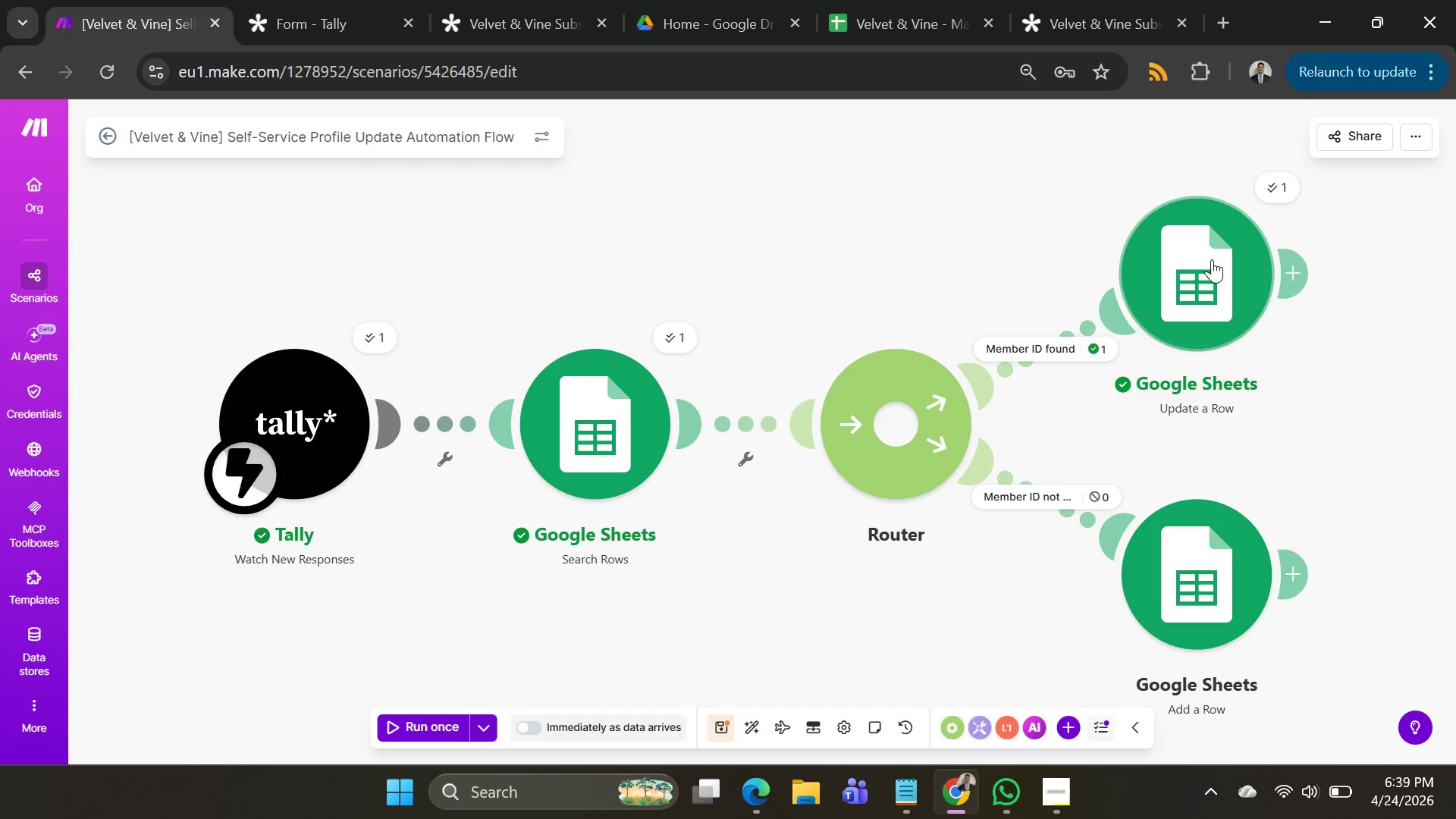 
left_click([1220, 256])
 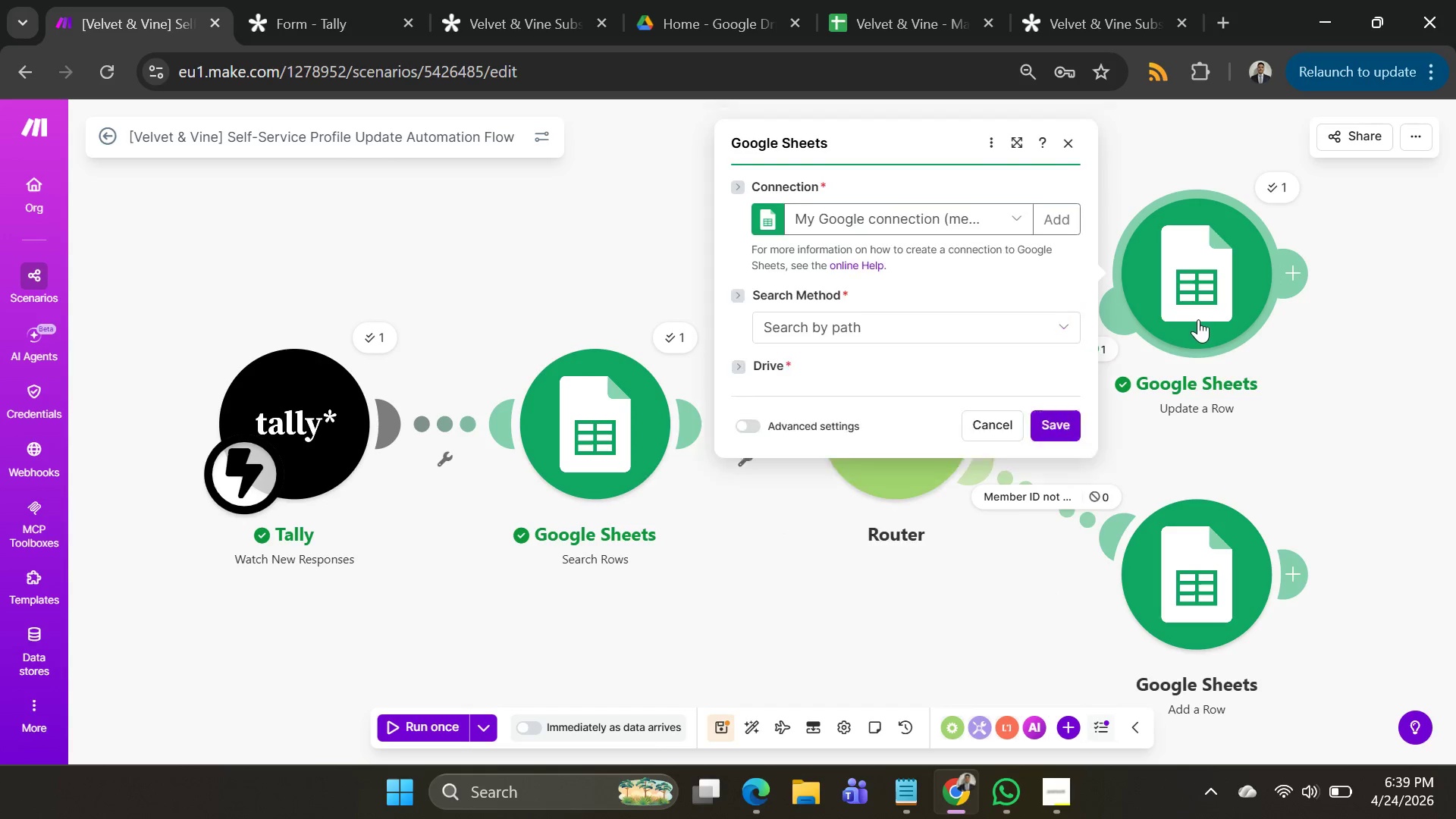 
scroll: coordinate [908, 353], scroll_direction: down, amount: 11.0
 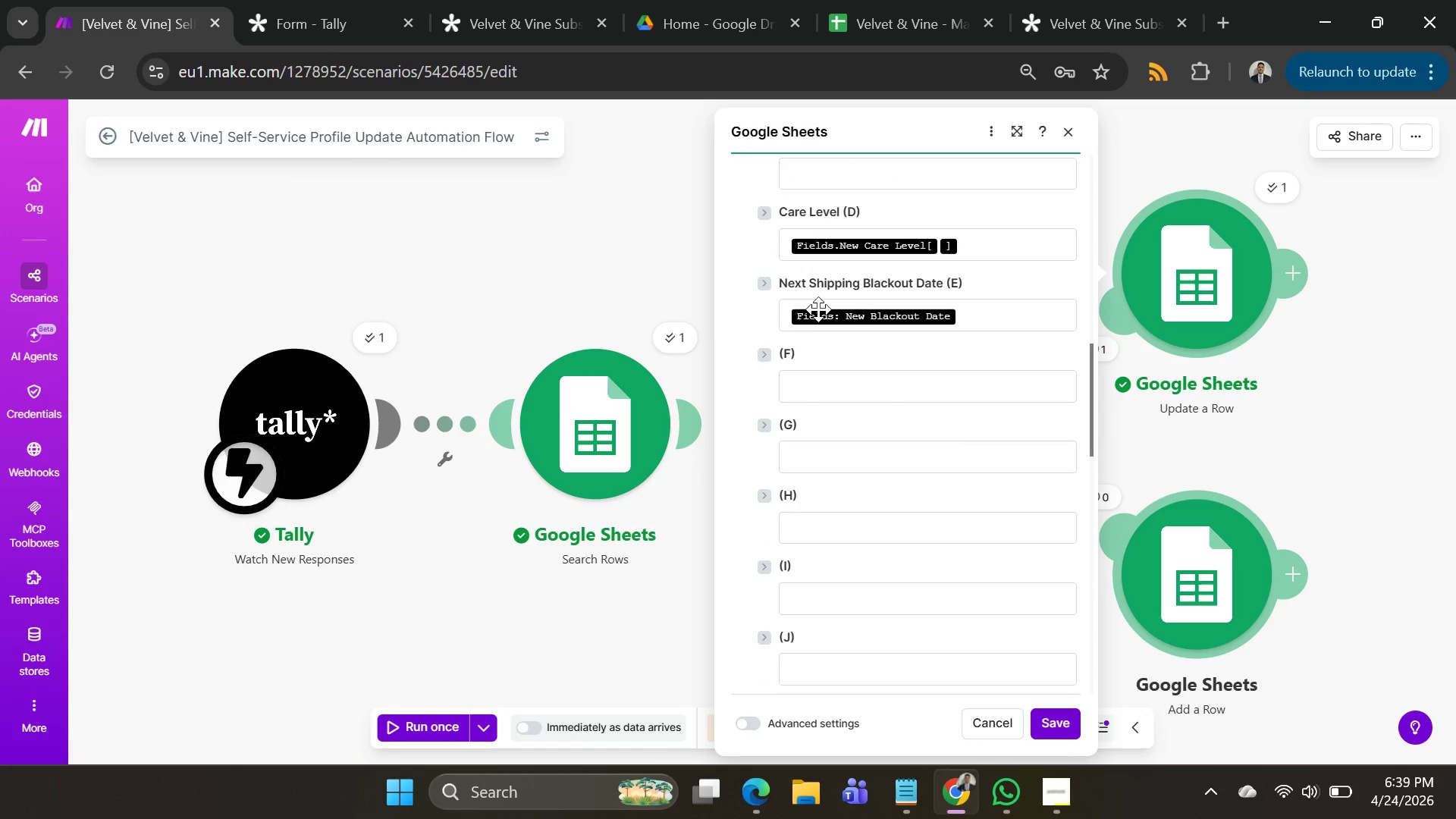 
wait(6.4)
 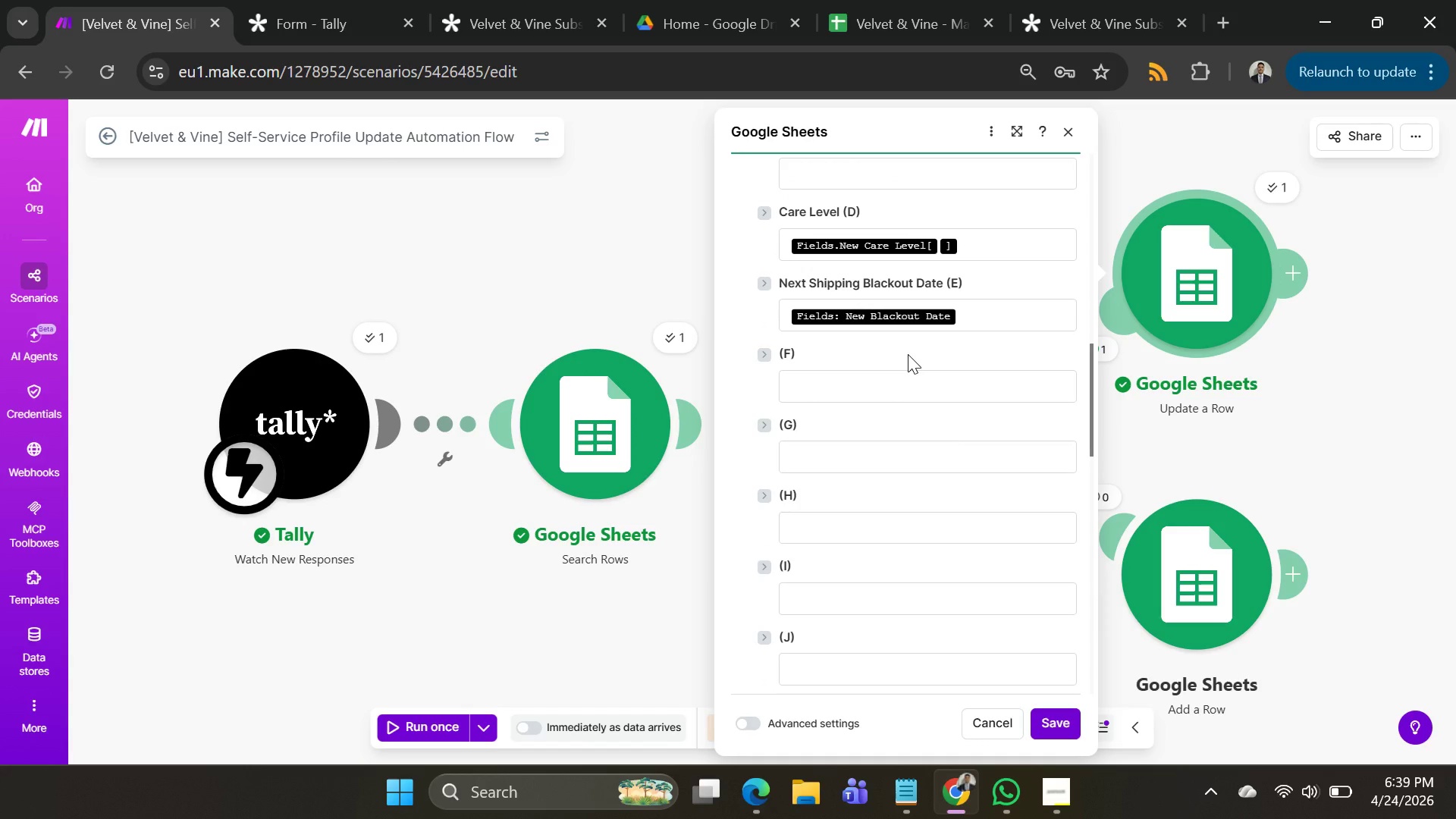 
left_click([780, 311])
 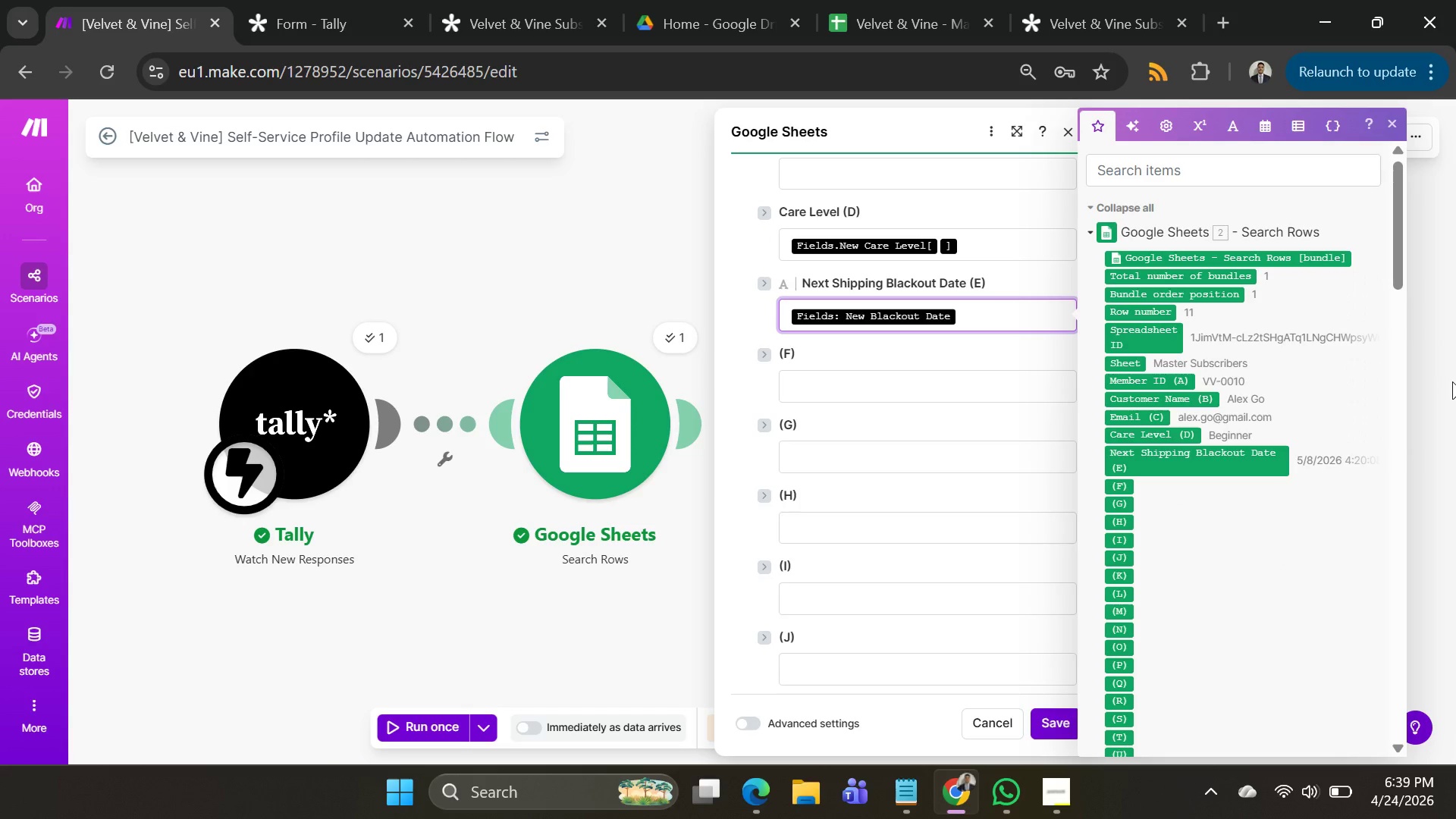 
type(formatDate()
 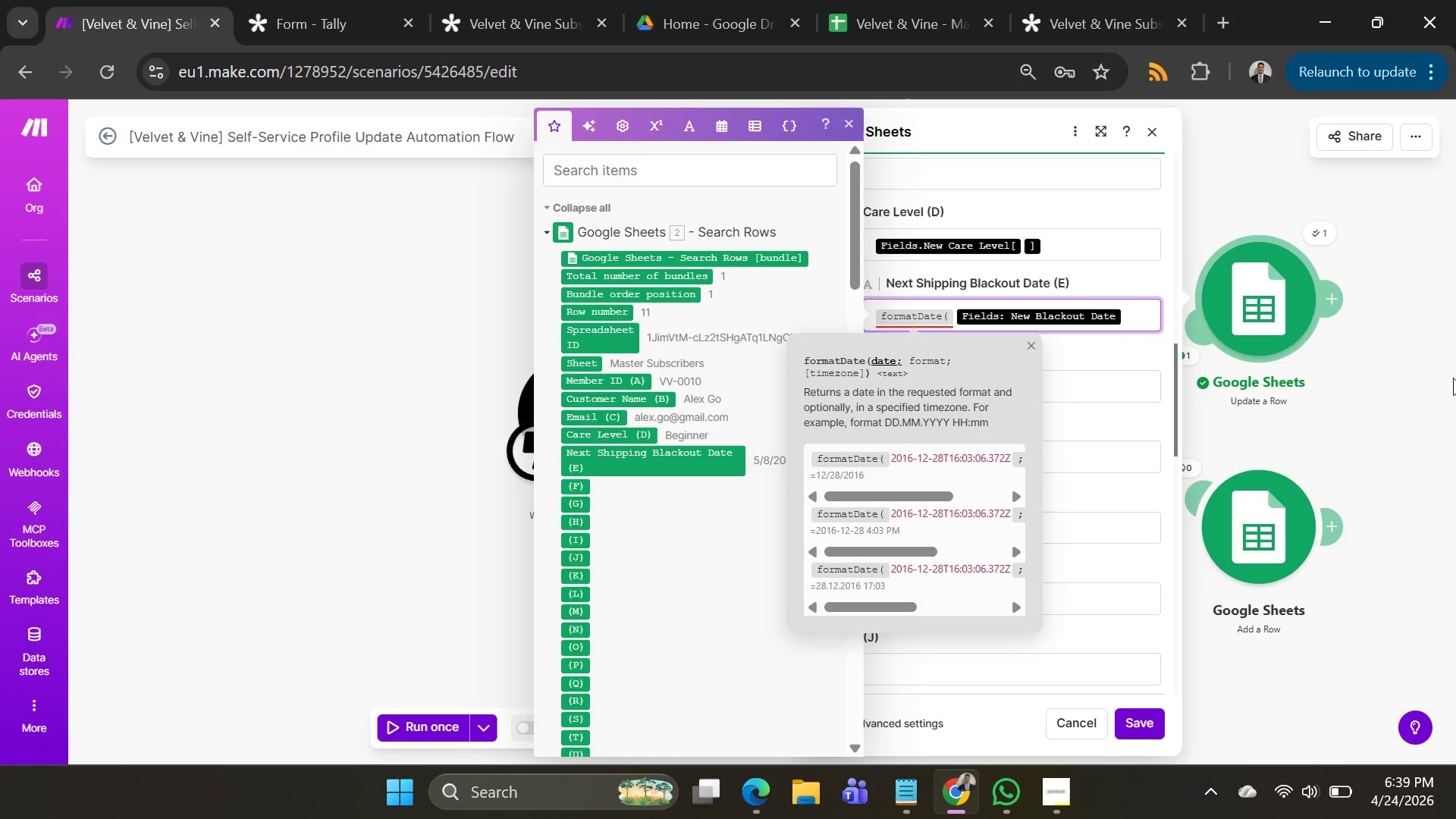 
left_click([1127, 316])
 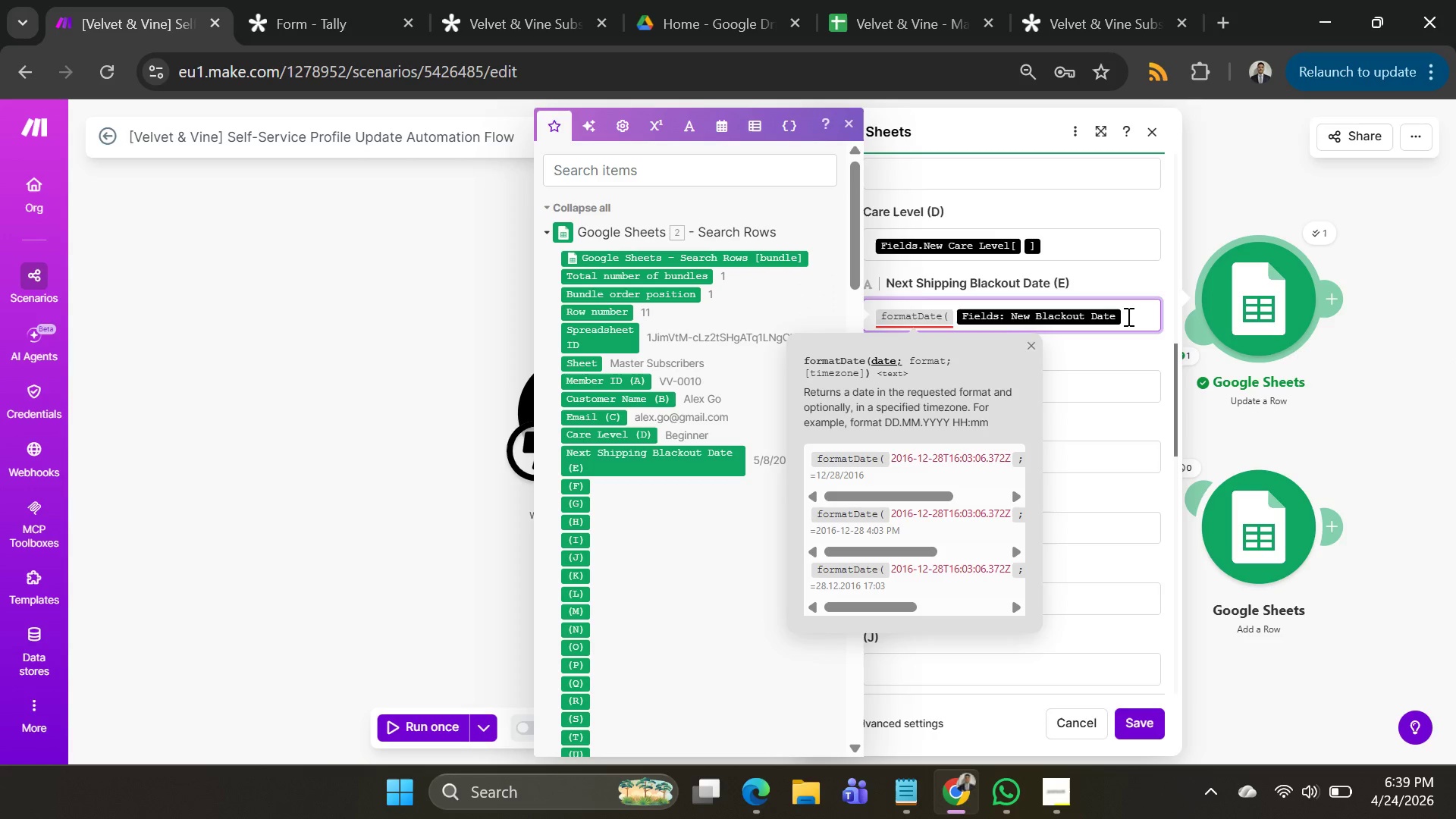 
type(; YYY)
key(Backspace)
key(Backspace)
key(Backspace)
type(MMMM DD, YYYY)
key(Backspace)
key(Backspace)
key(Backspace)
key(Backspace)
type(YYYY - hh:mm A)
 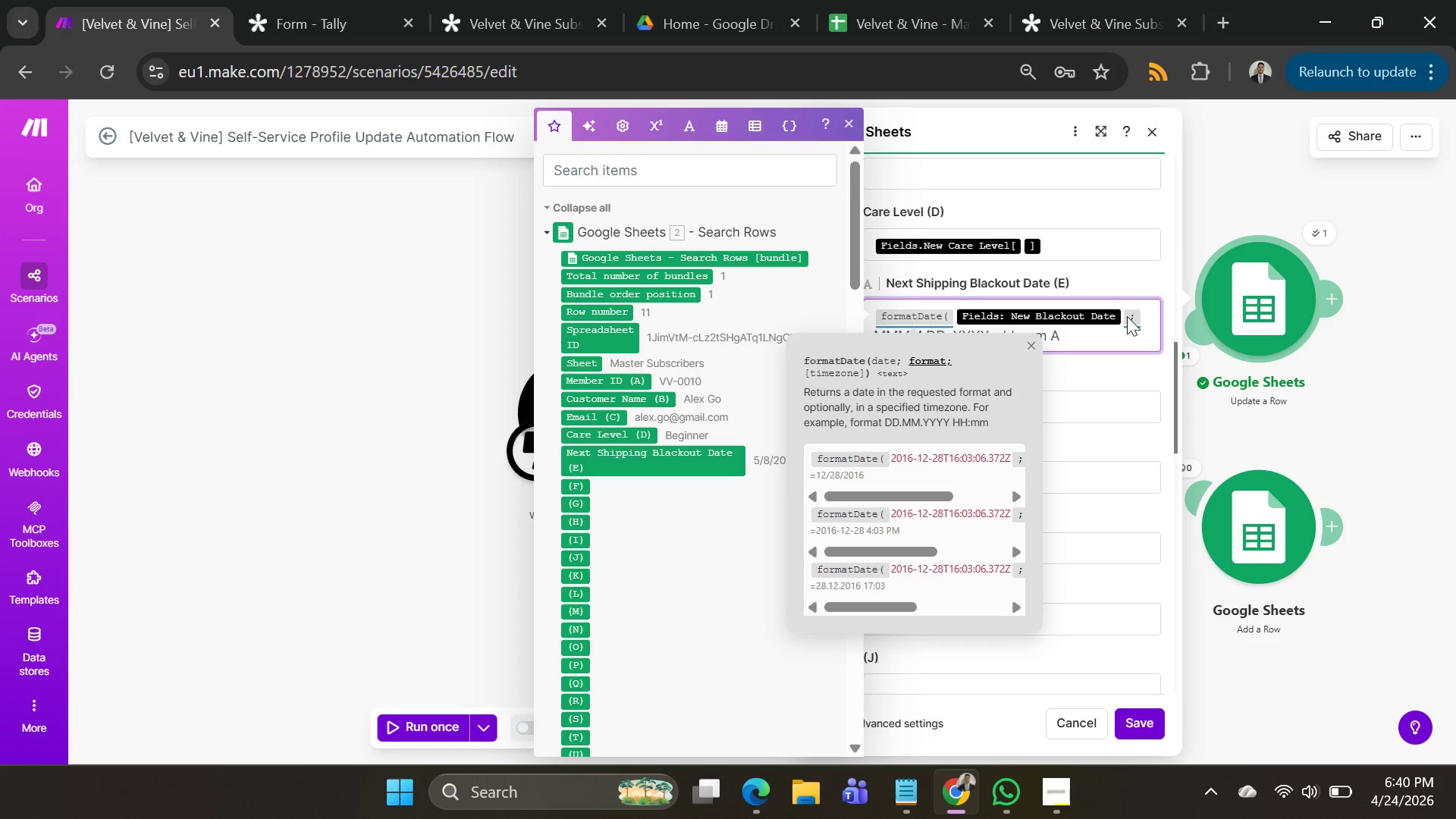 
key(Shift+0)
 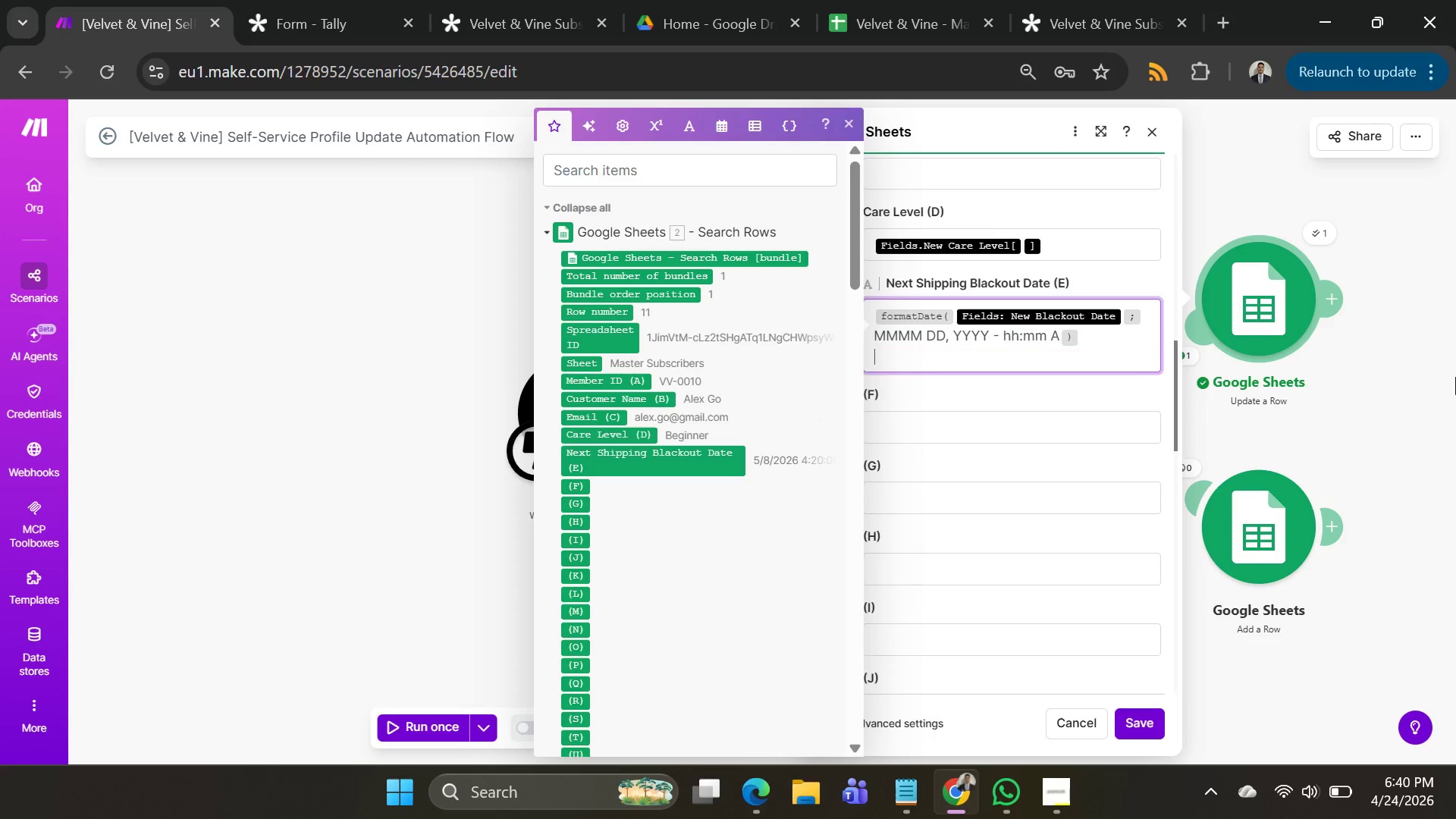 
key(Enter)
 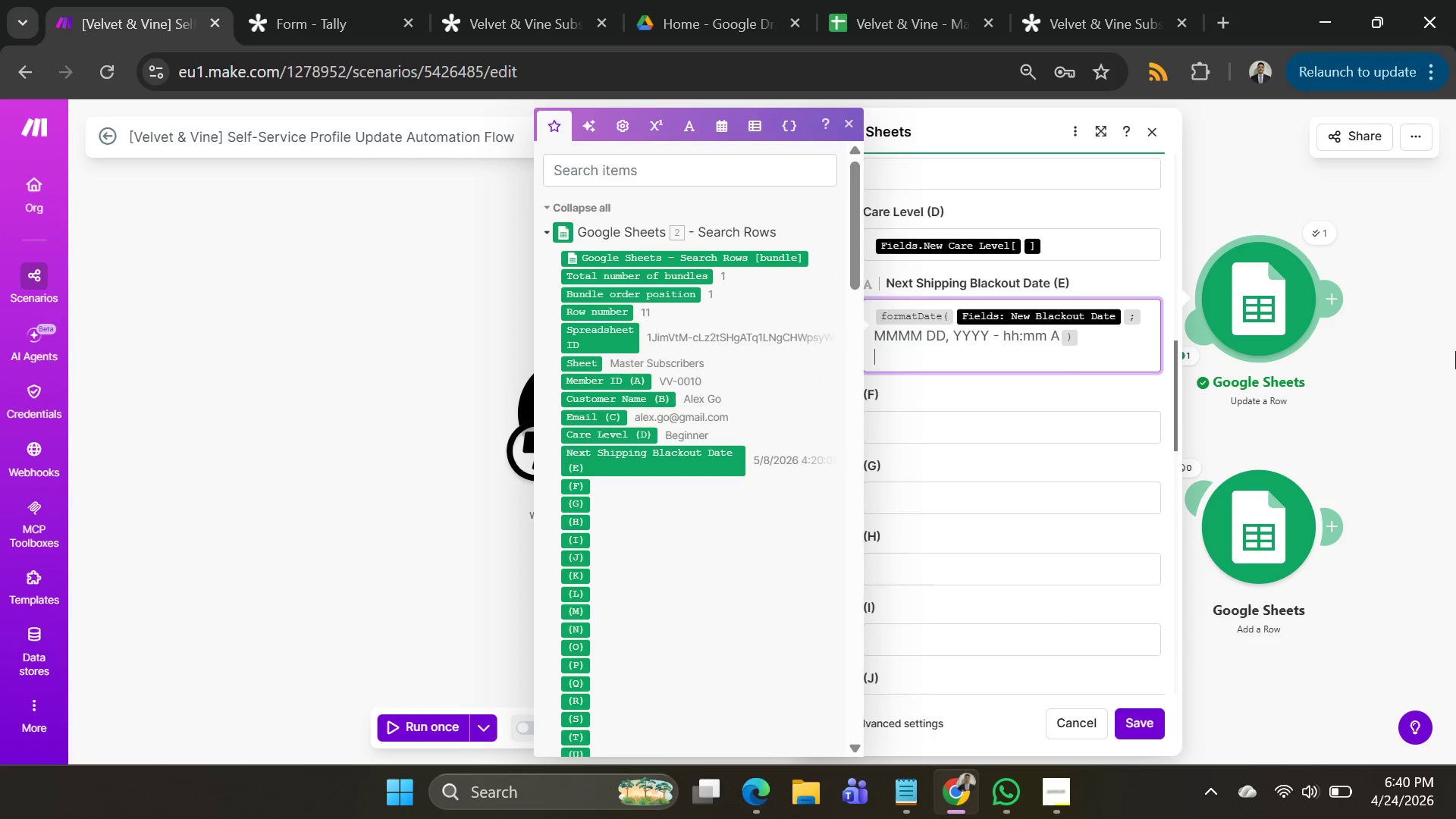 
key(Backspace)
 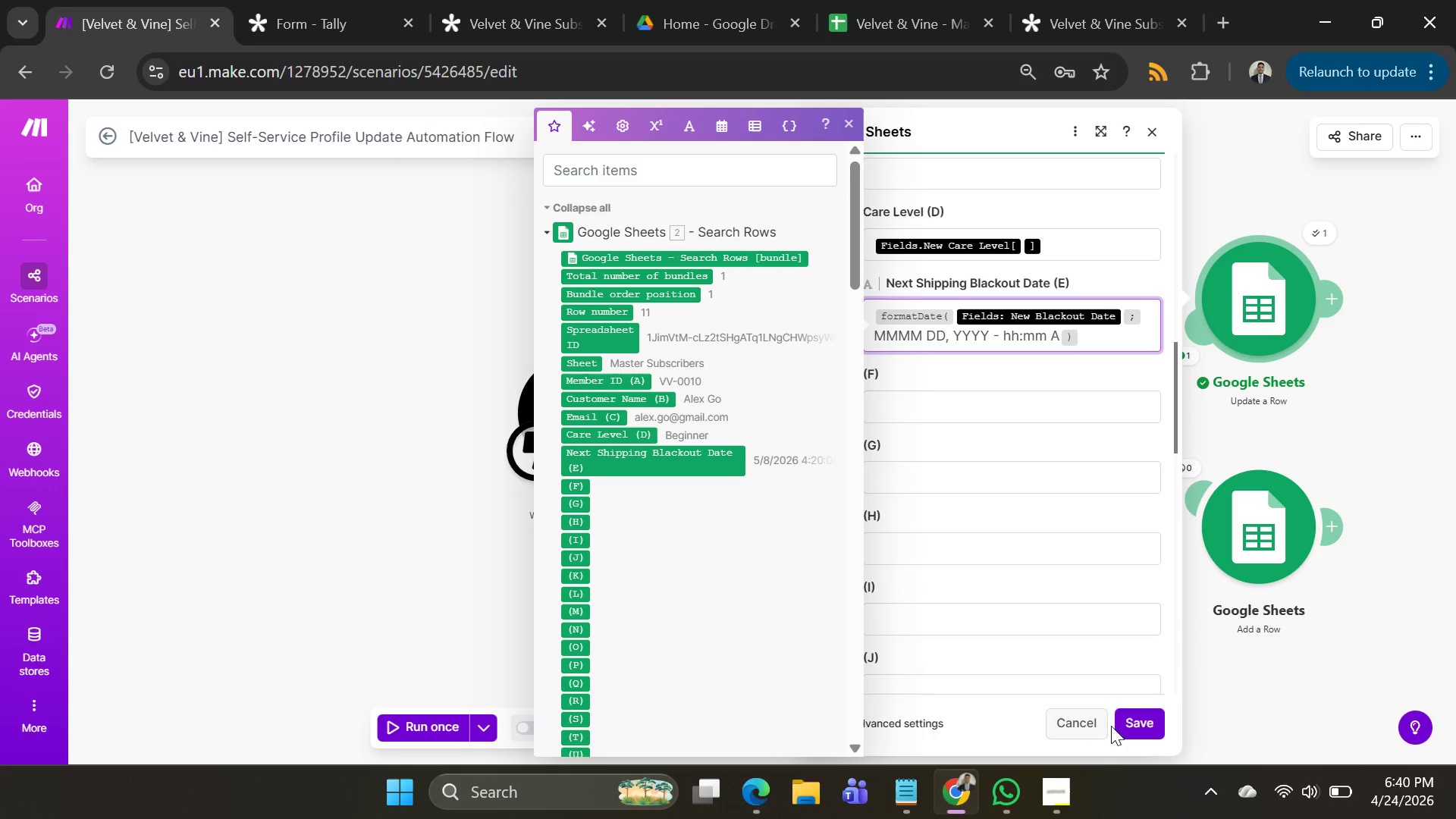 
left_click([1127, 723])
 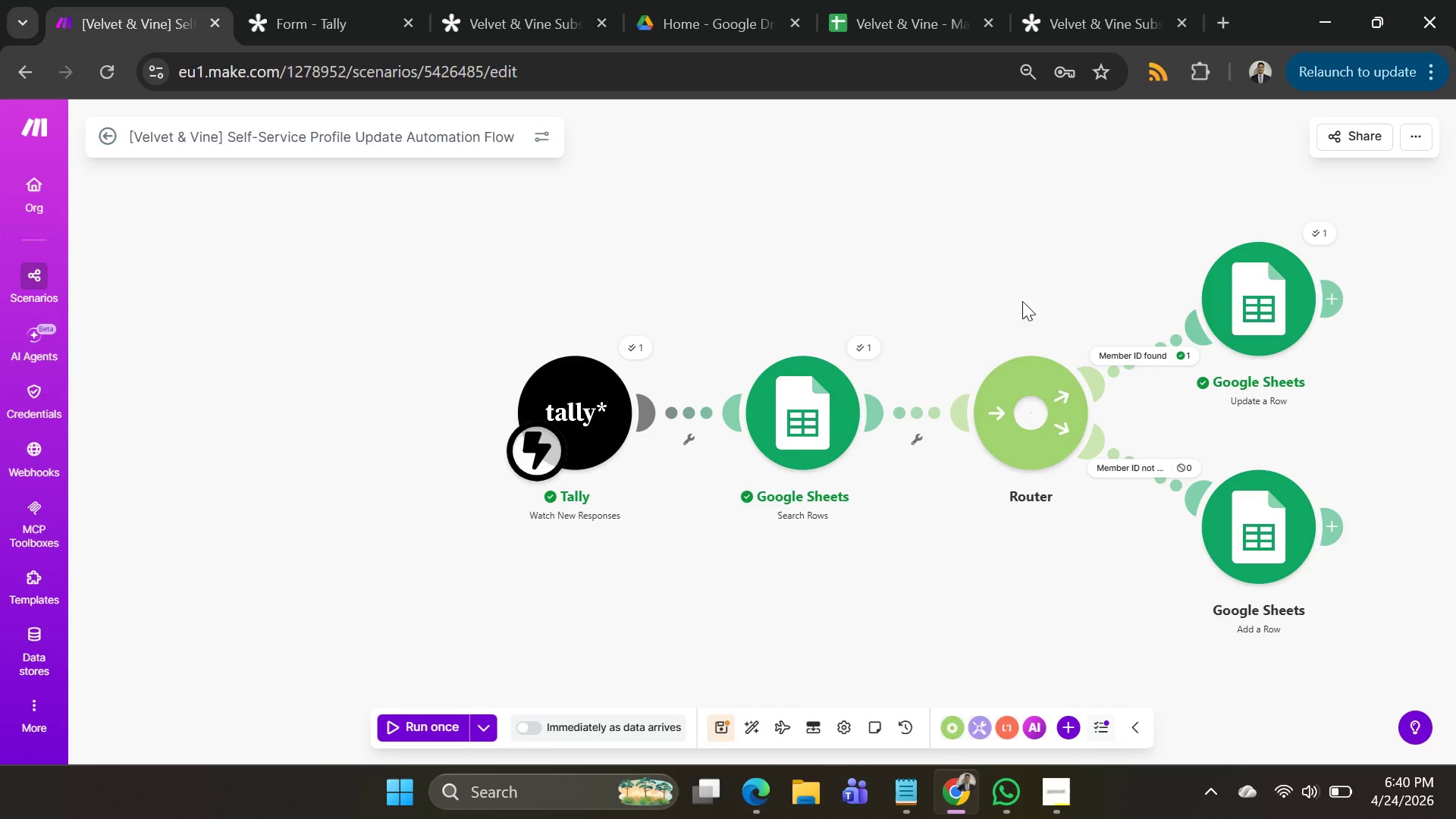 
left_click_drag(start_coordinate=[1053, 244], to_coordinate=[795, 256])
 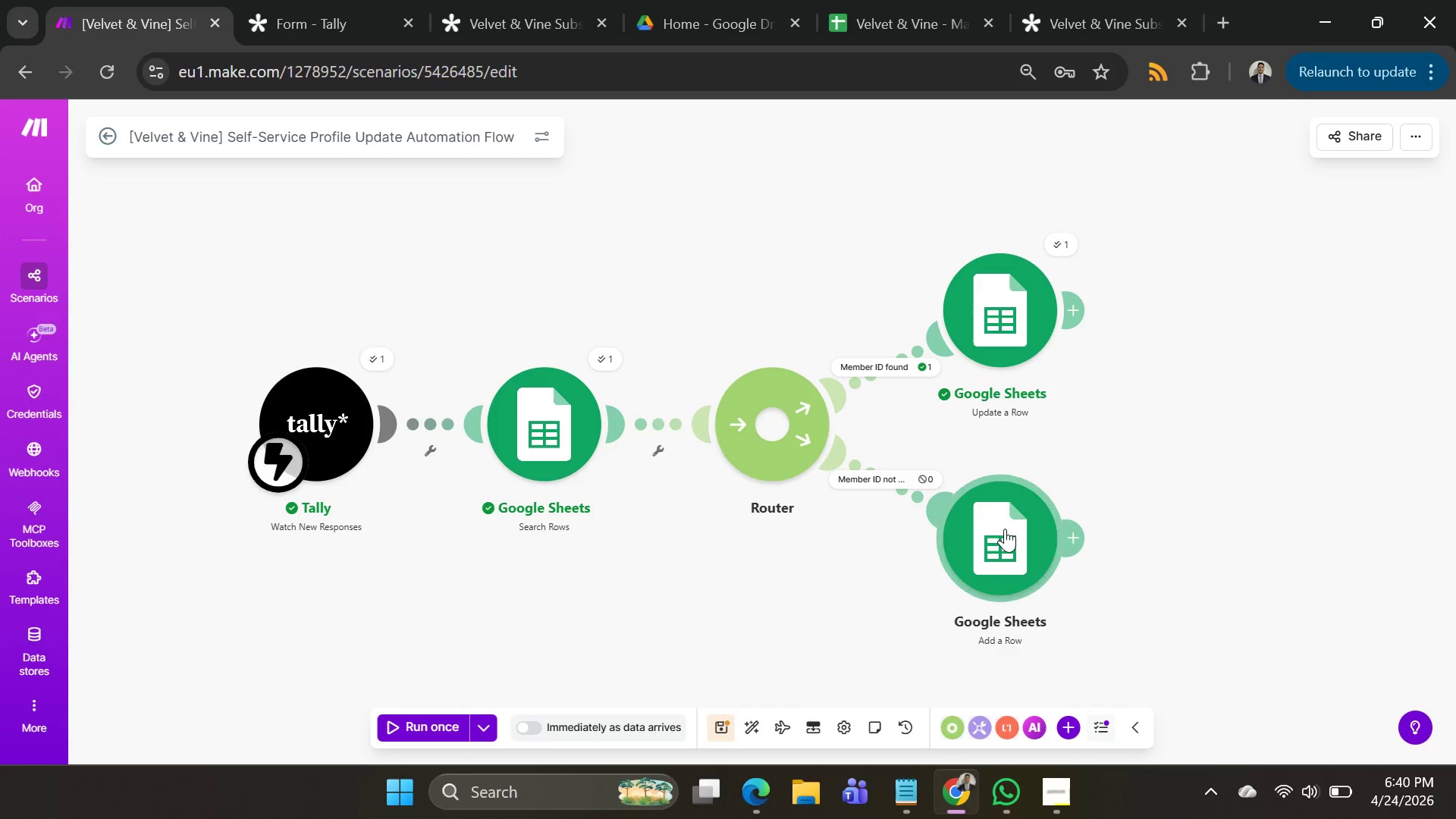 
left_click([1005, 529])
 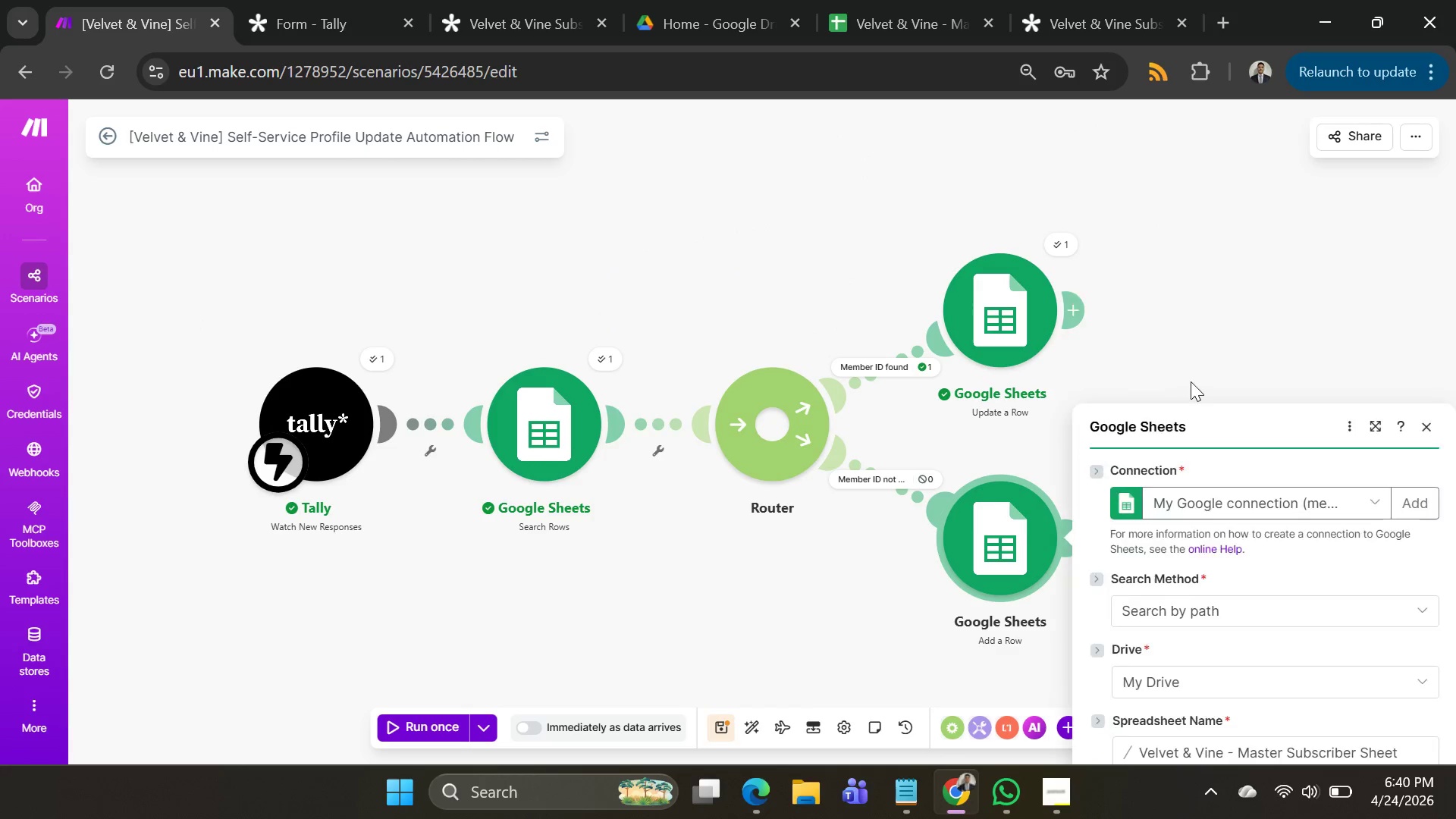 
scroll: coordinate [1223, 489], scroll_direction: down, amount: 9.0